 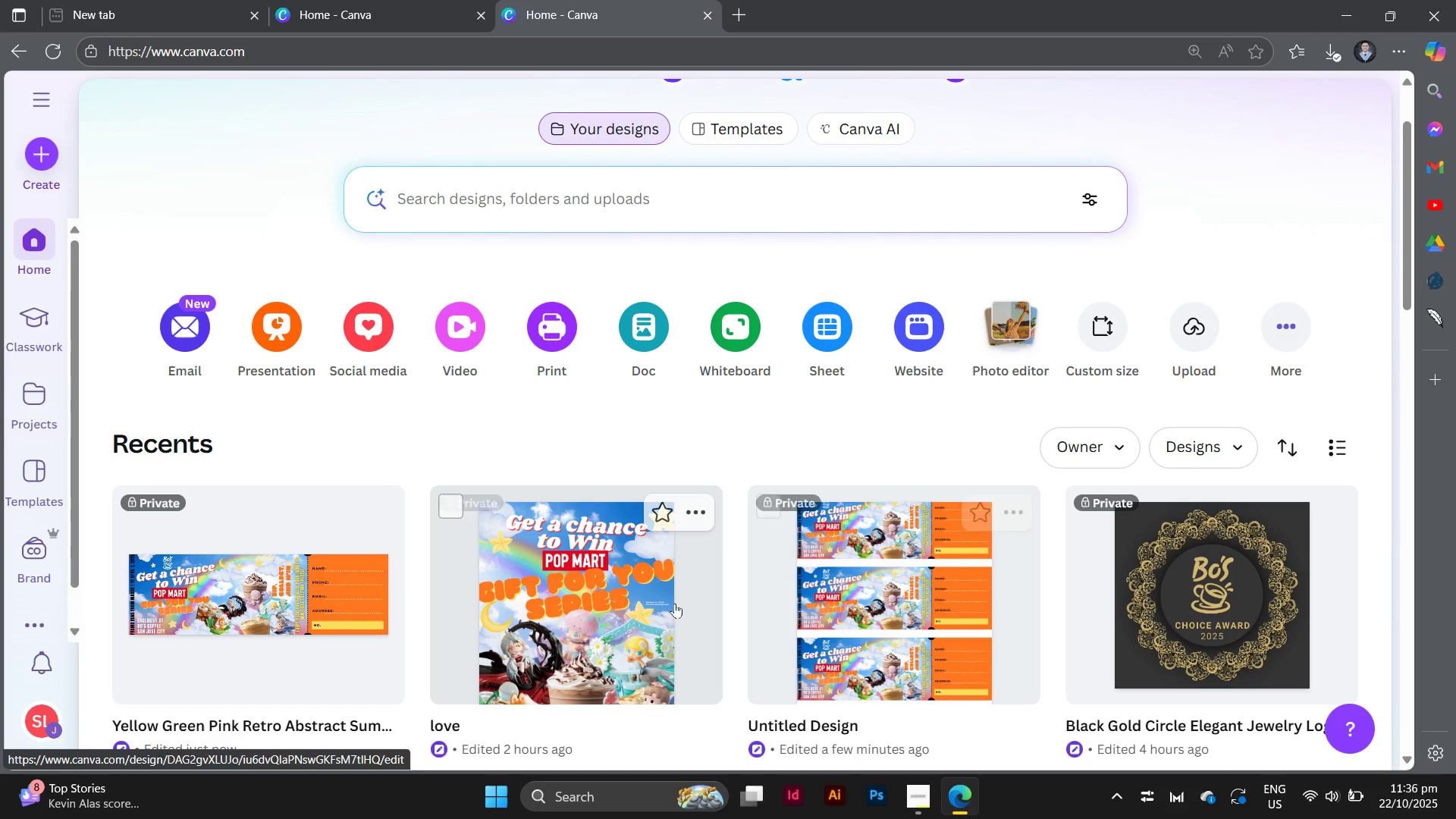 
mouse_move([816, 567])
 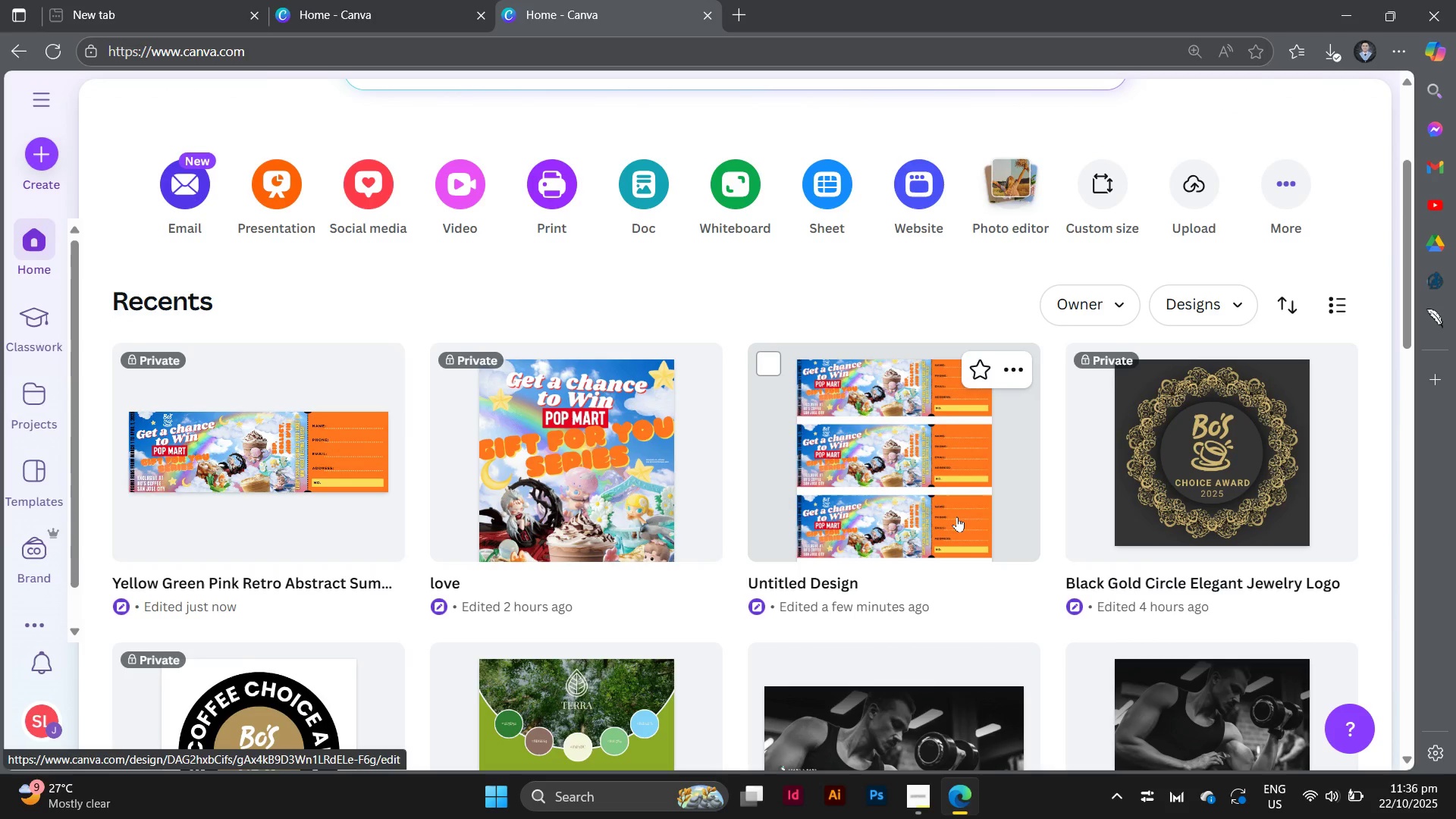 
left_click([957, 516])
 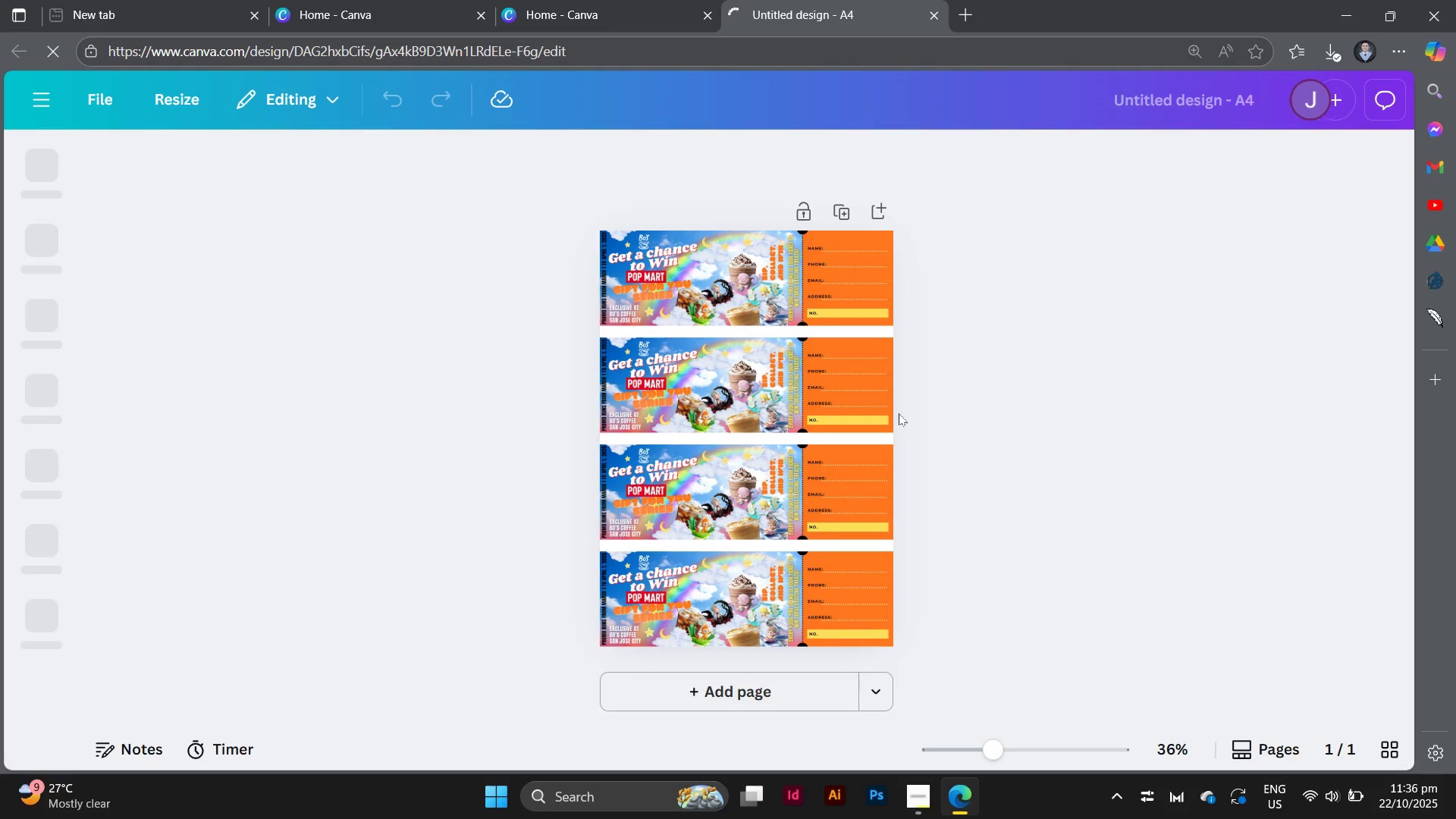 
left_click([818, 306])
 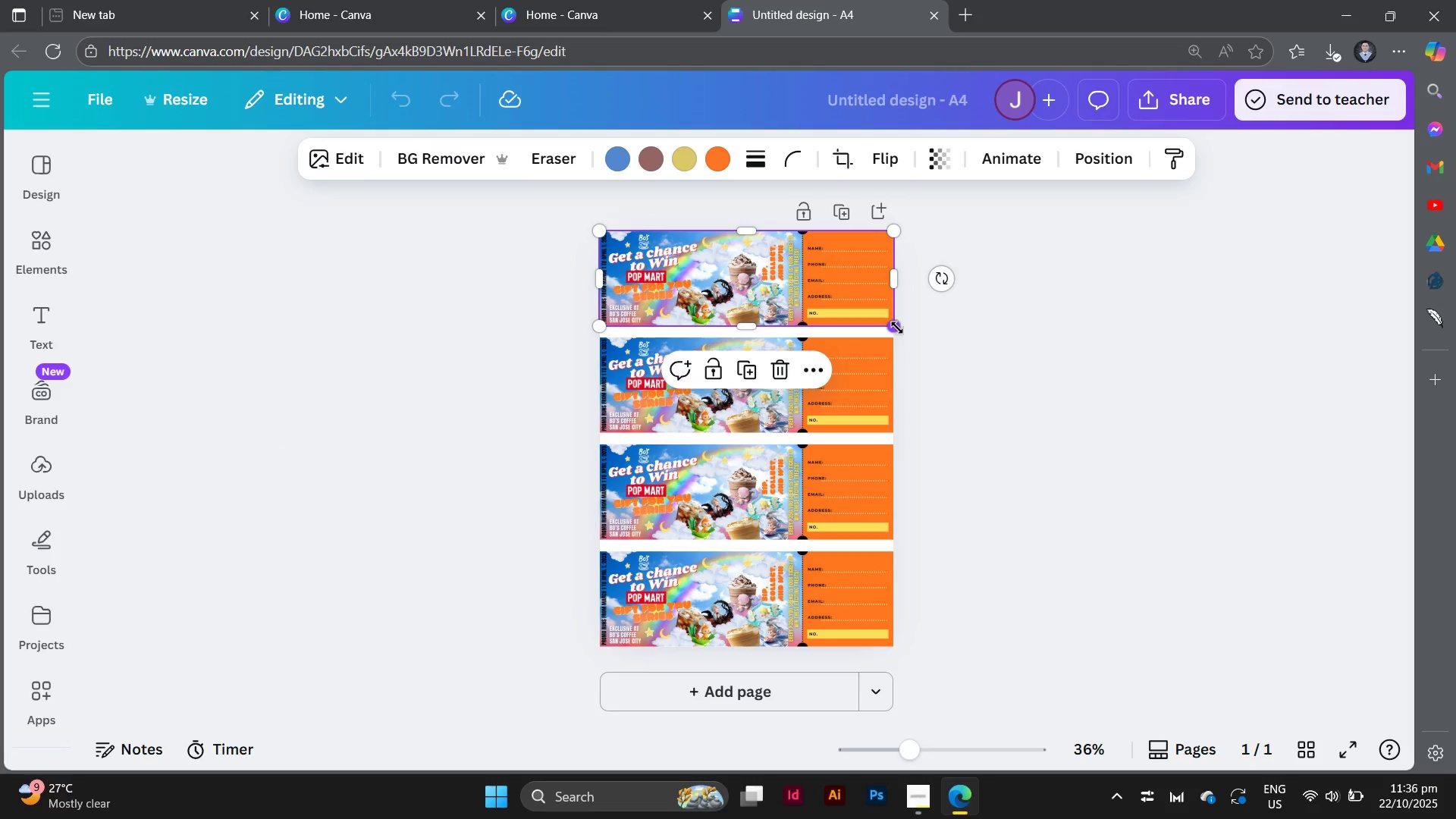 
left_click_drag(start_coordinate=[897, 328], to_coordinate=[756, 281])
 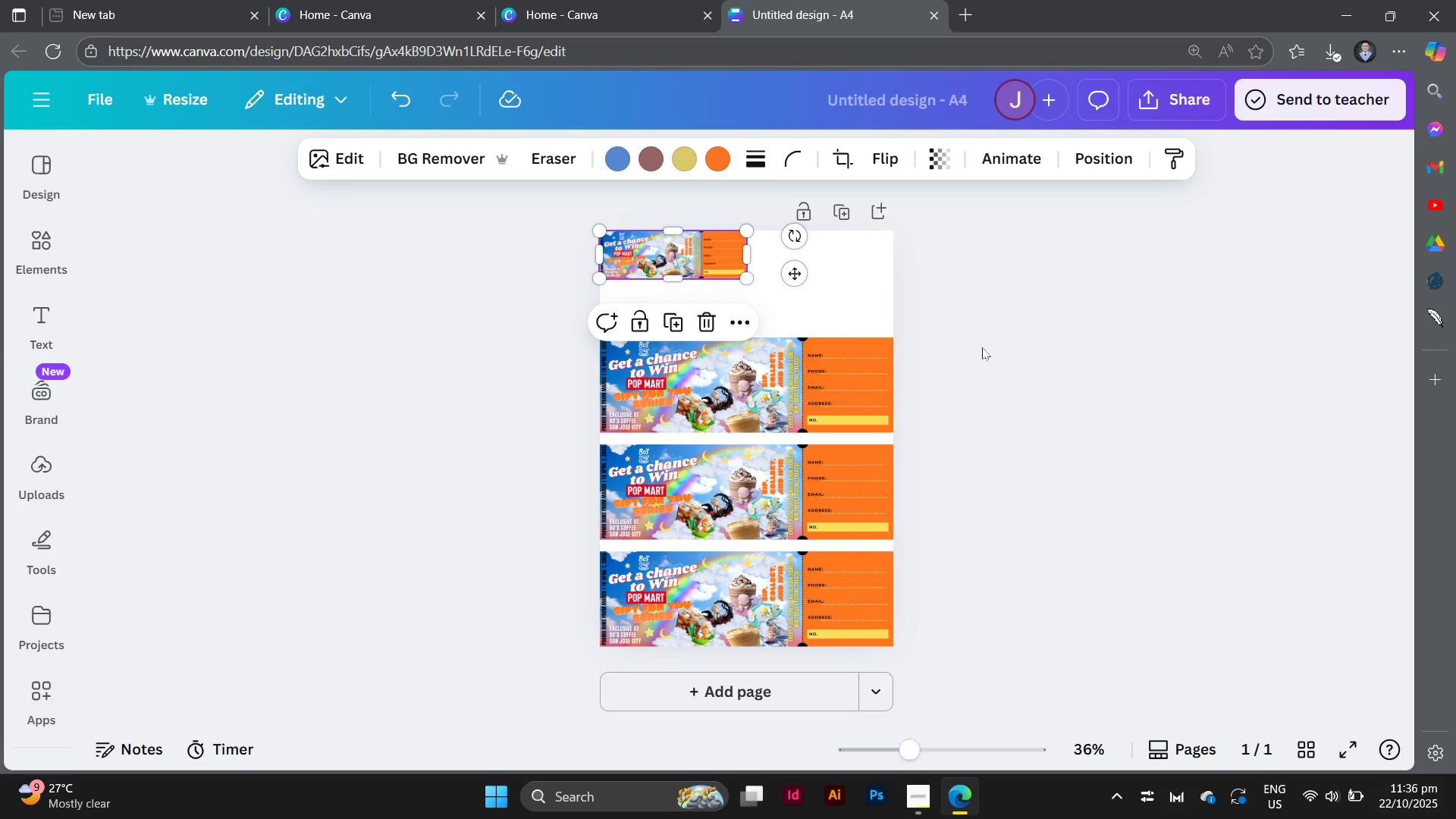 
left_click_drag(start_coordinate=[982, 347], to_coordinate=[780, 595])
 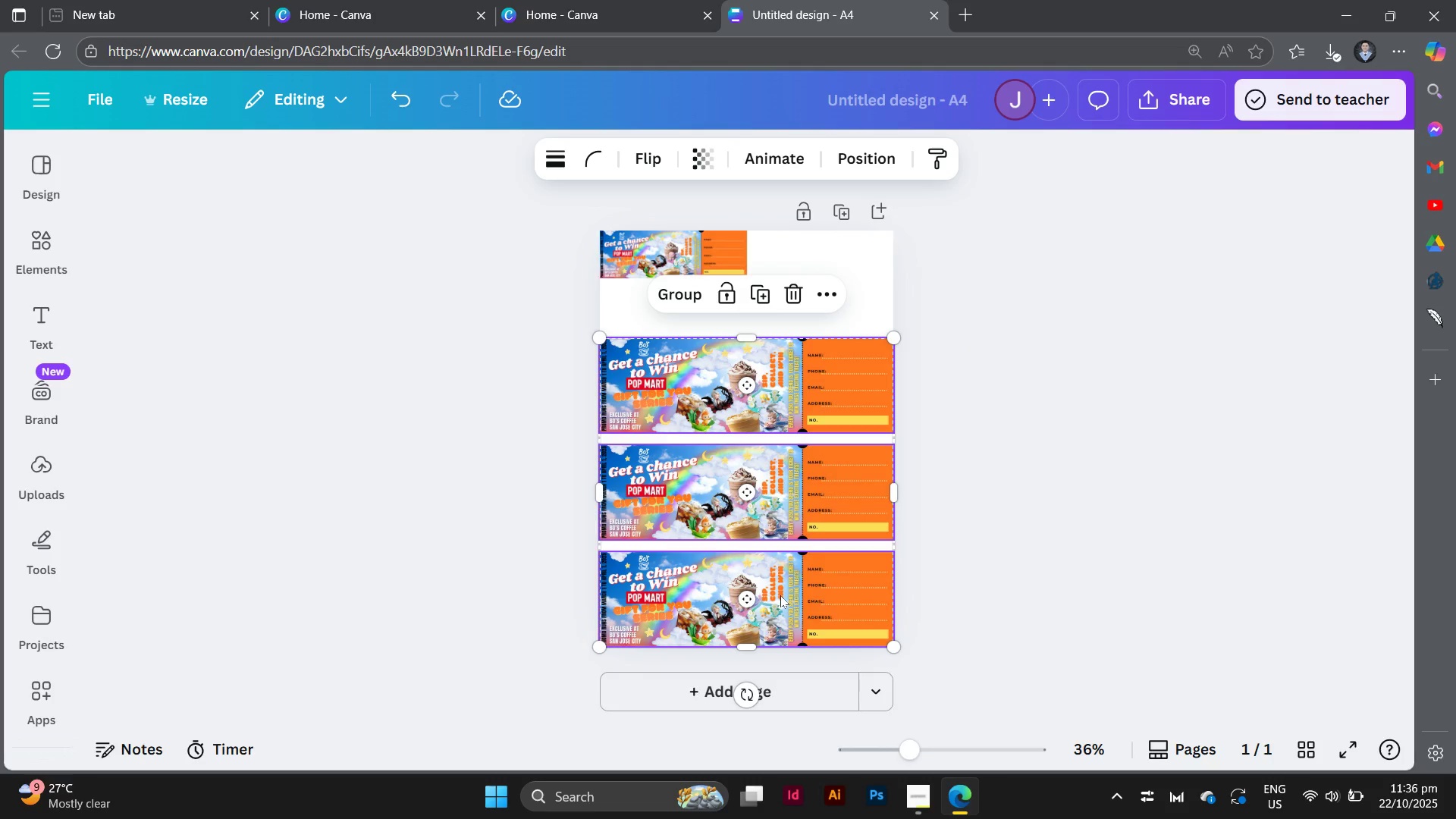 
key(Backspace)
 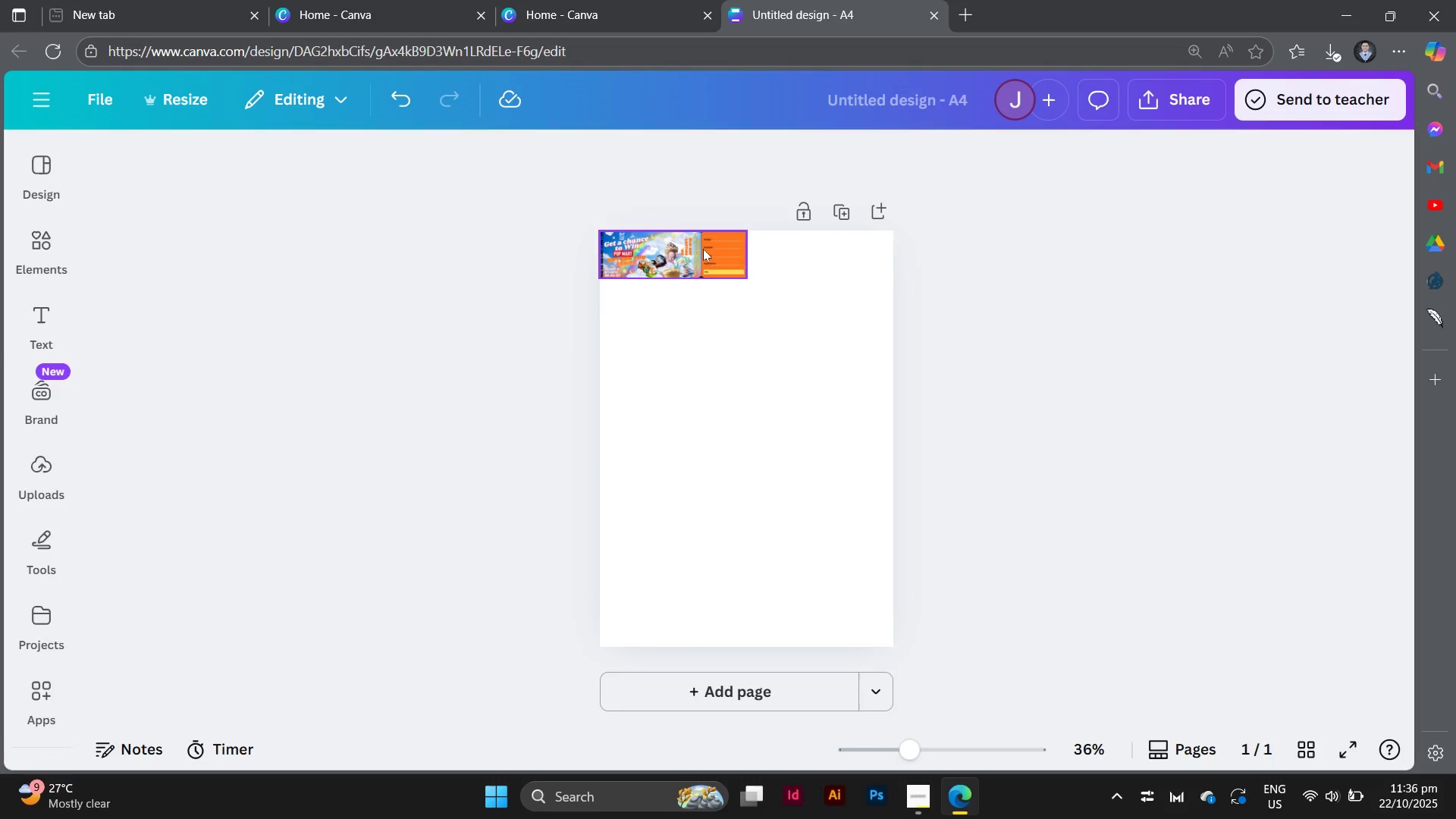 
left_click([703, 249])
 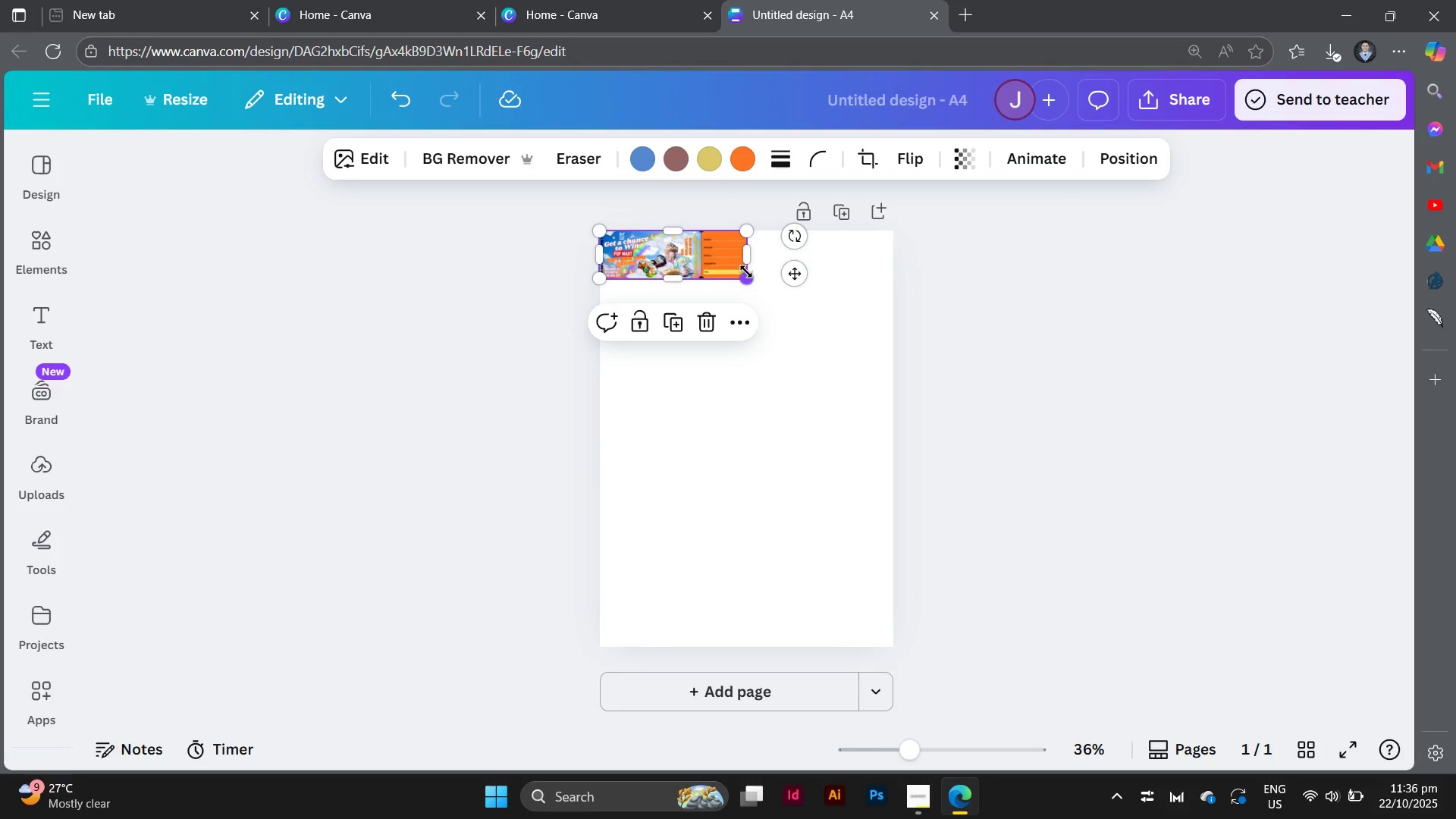 
left_click_drag(start_coordinate=[746, 271], to_coordinate=[742, 279])
 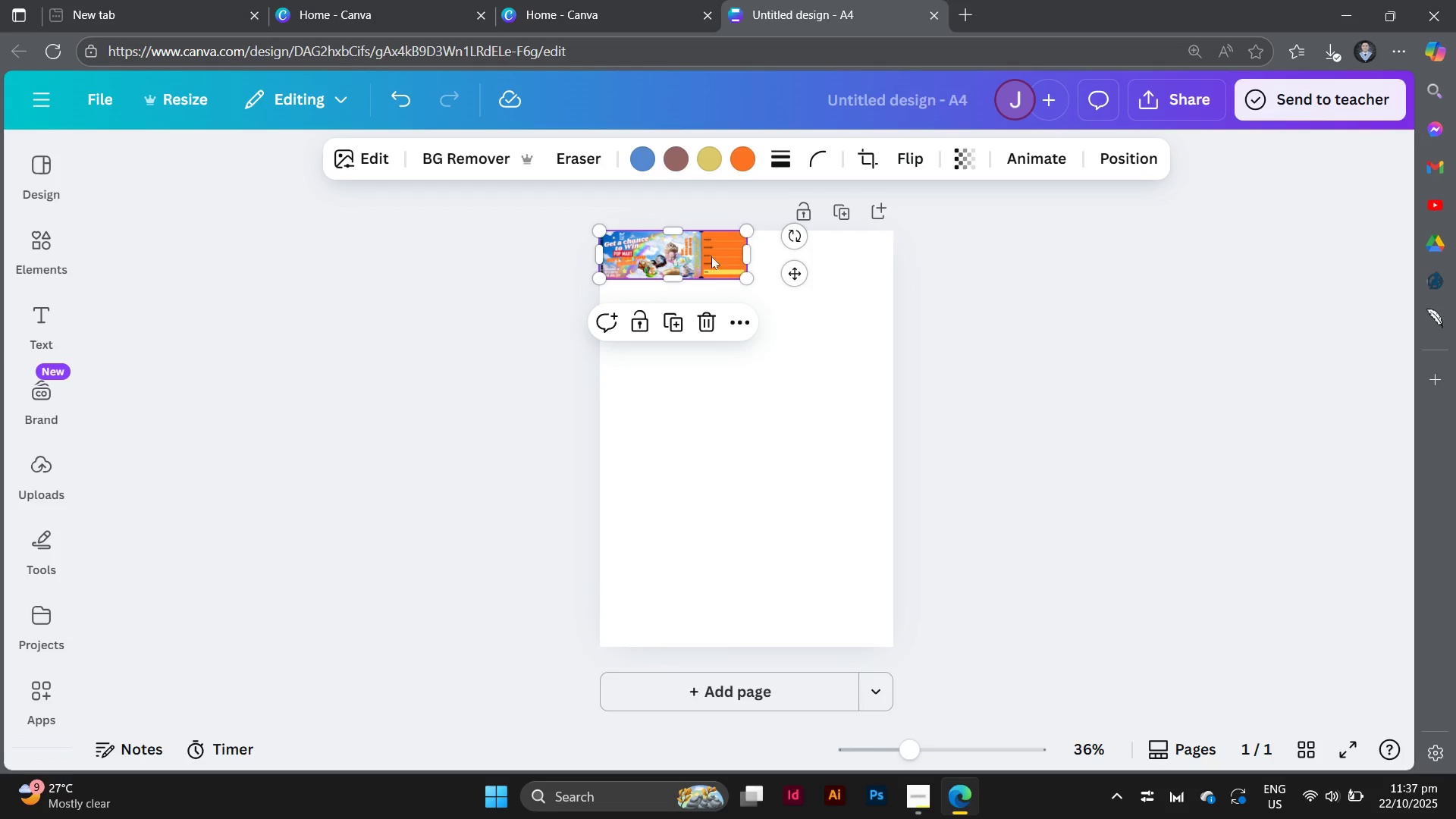 
hold_key(key=AltLeft, duration=2.64)
left_click_drag(start_coordinate=[715, 255], to_coordinate=[864, 253])
 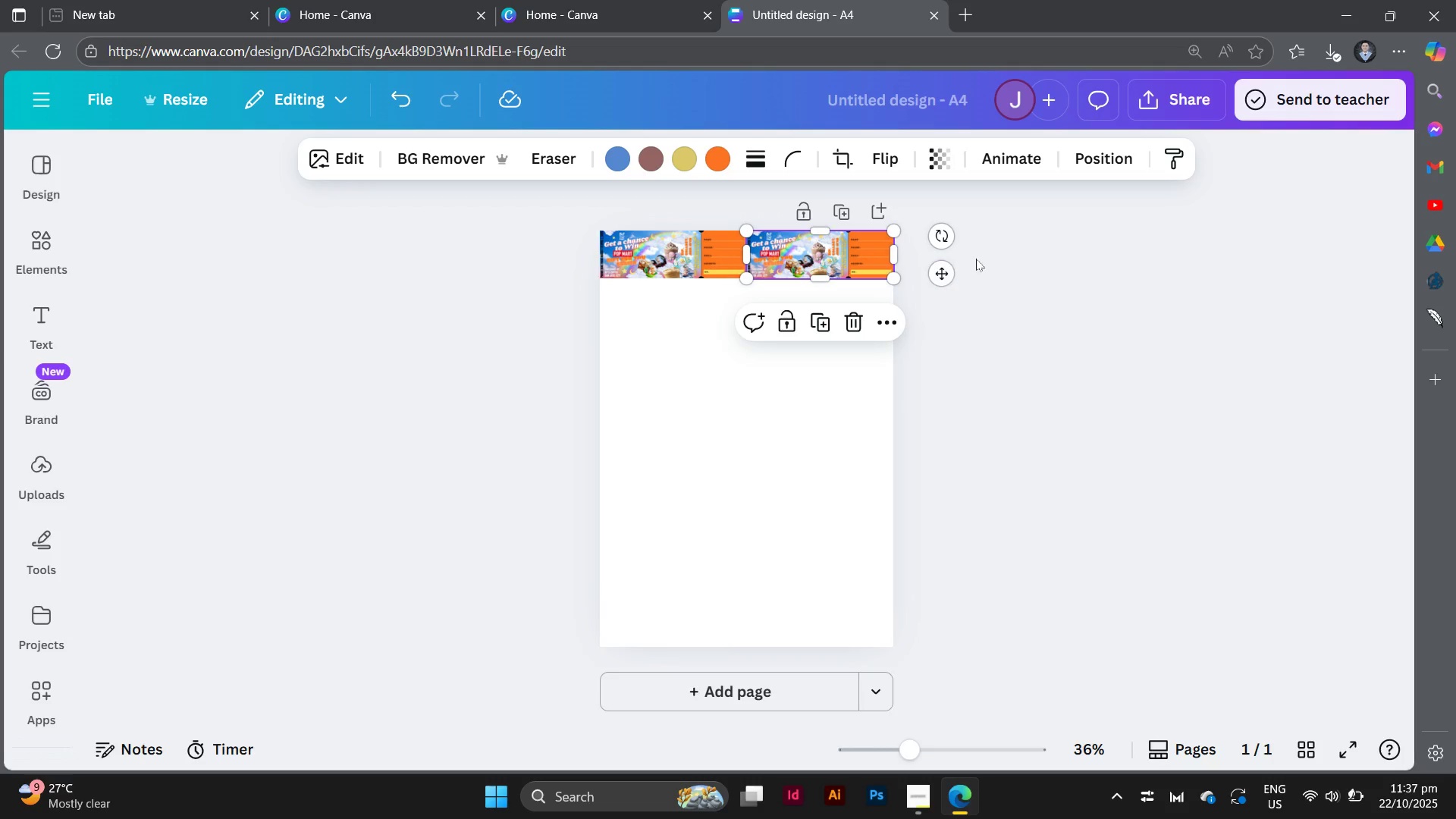 
left_click_drag(start_coordinate=[984, 251], to_coordinate=[643, 288])
 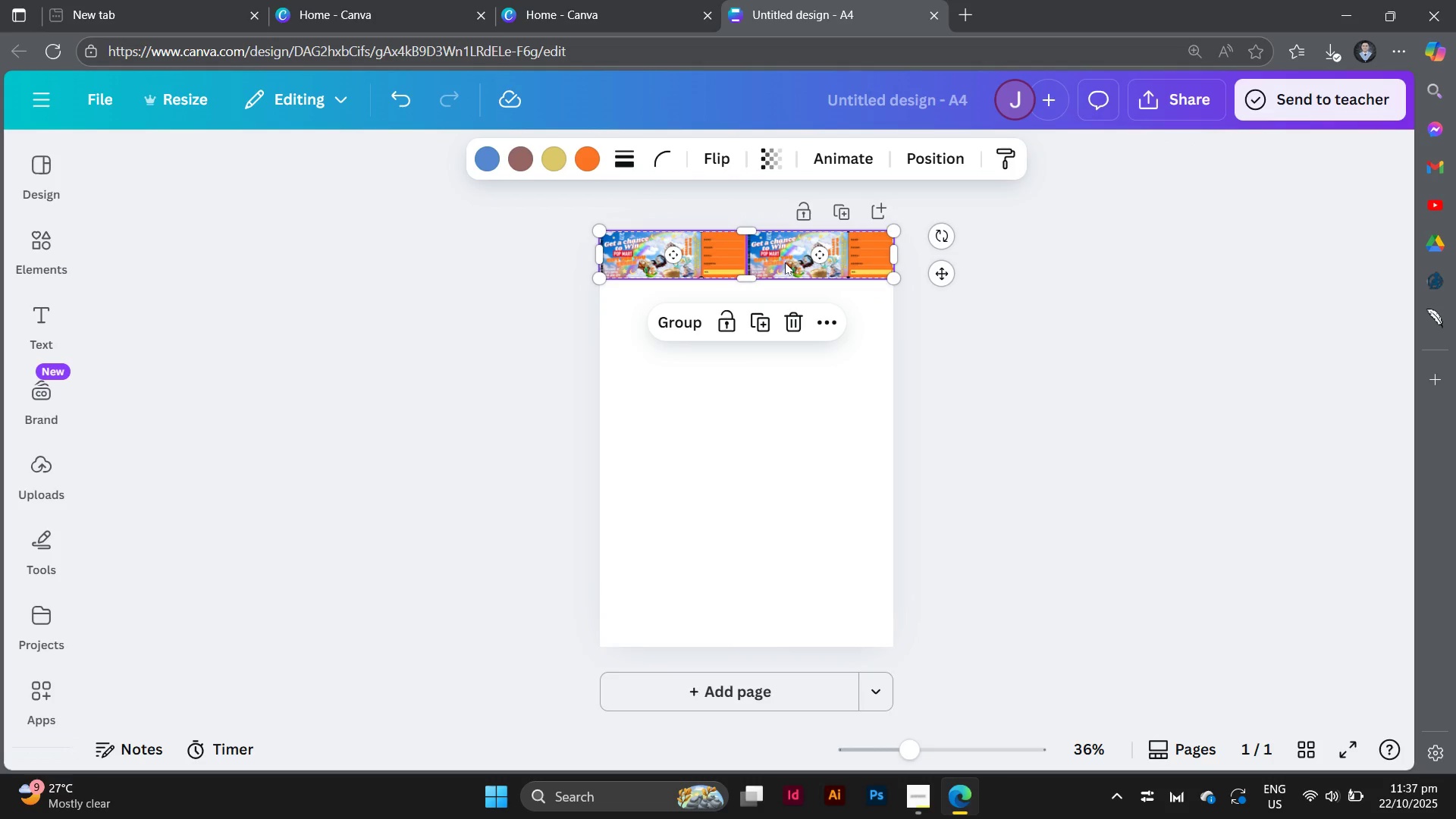 
hold_key(key=AltLeft, duration=3.0)
left_click_drag(start_coordinate=[785, 262], to_coordinate=[784, 313])
 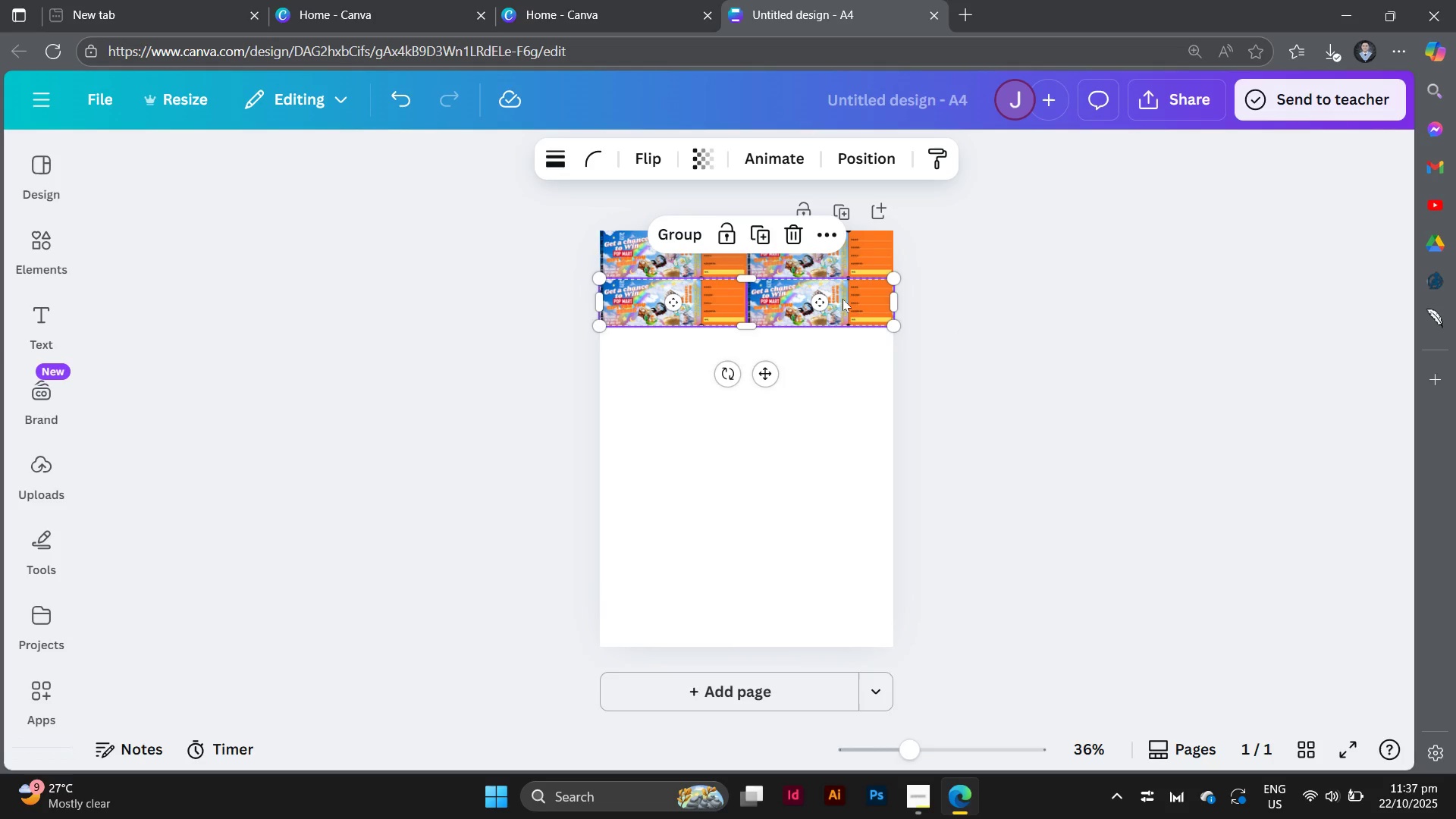 
hold_key(key=AltLeft, duration=0.73)
left_click([846, 298])
 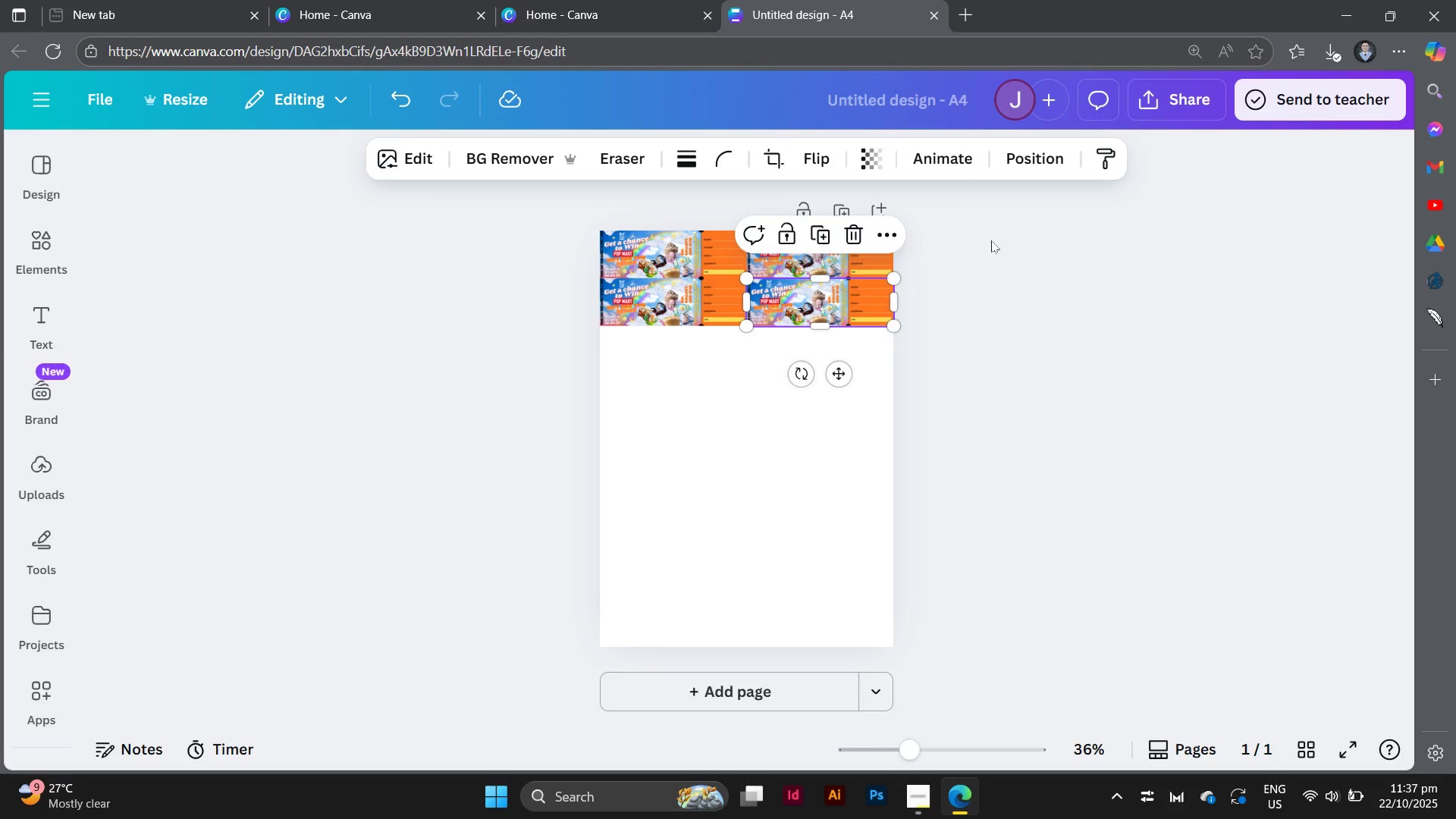 
left_click_drag(start_coordinate=[991, 240], to_coordinate=[699, 299])
 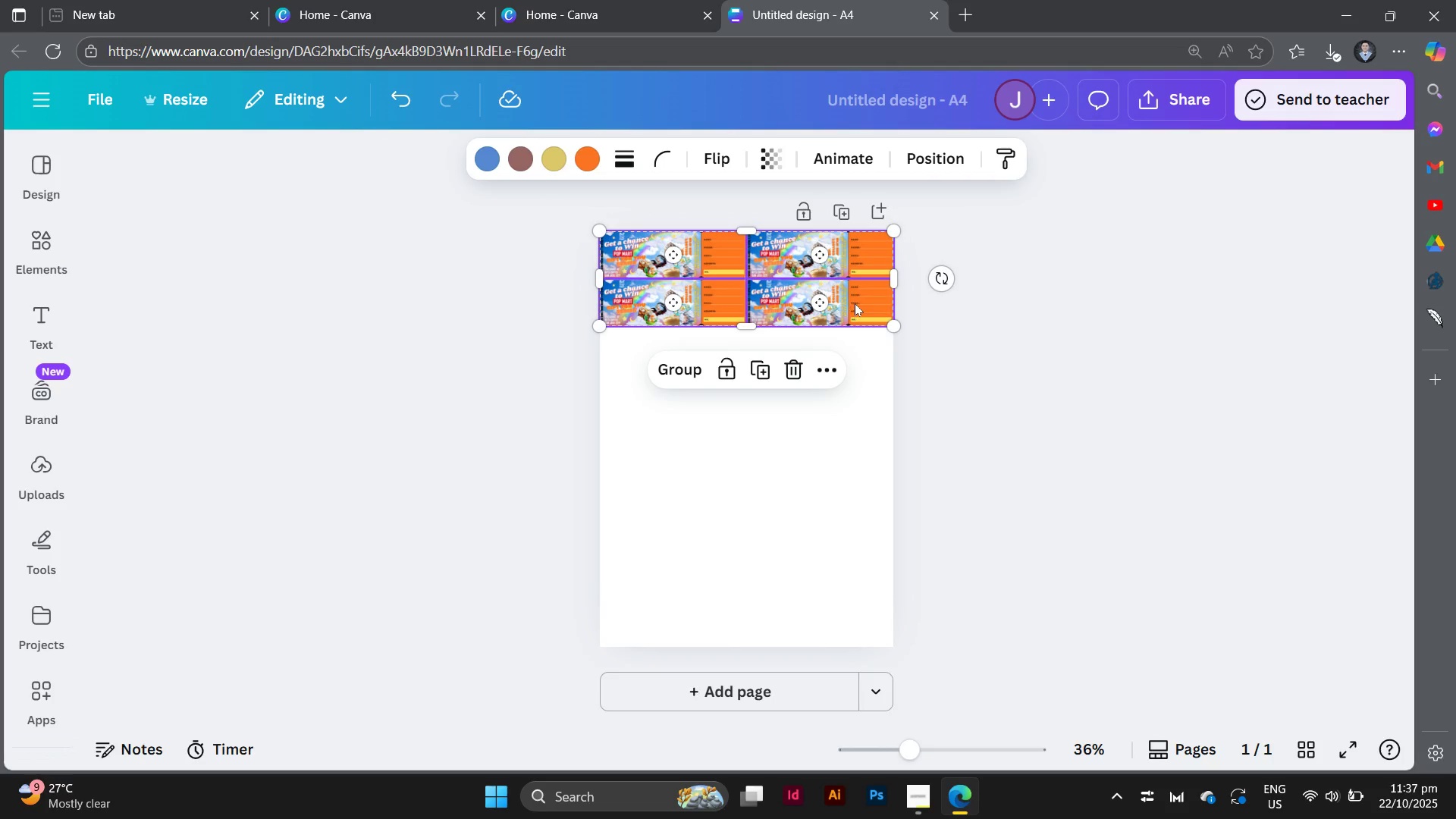 
hold_key(key=AltLeft, duration=2.23)
left_click_drag(start_coordinate=[855, 303], to_coordinate=[856, 403])
 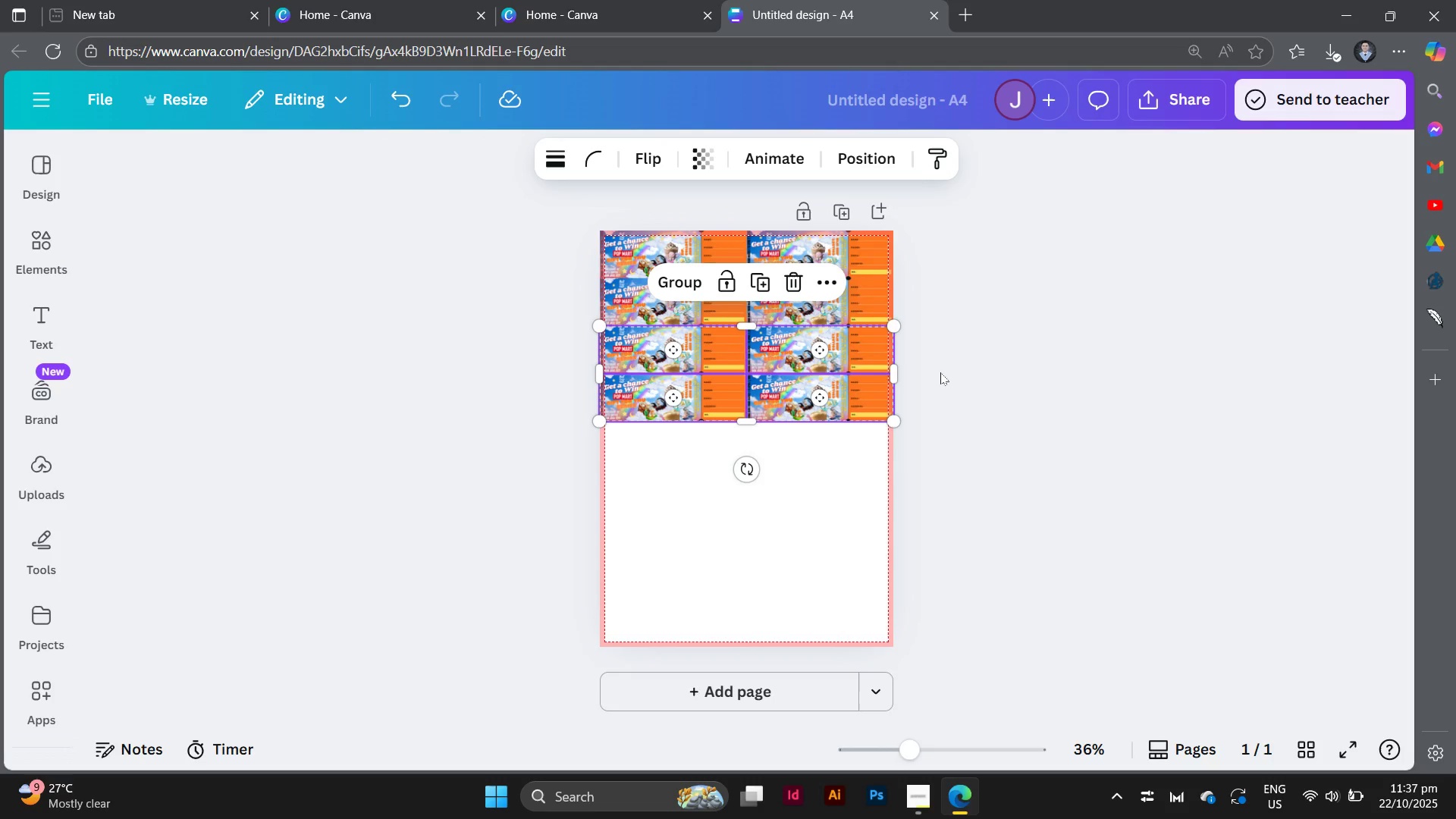 
left_click_drag(start_coordinate=[974, 372], to_coordinate=[808, 411])
 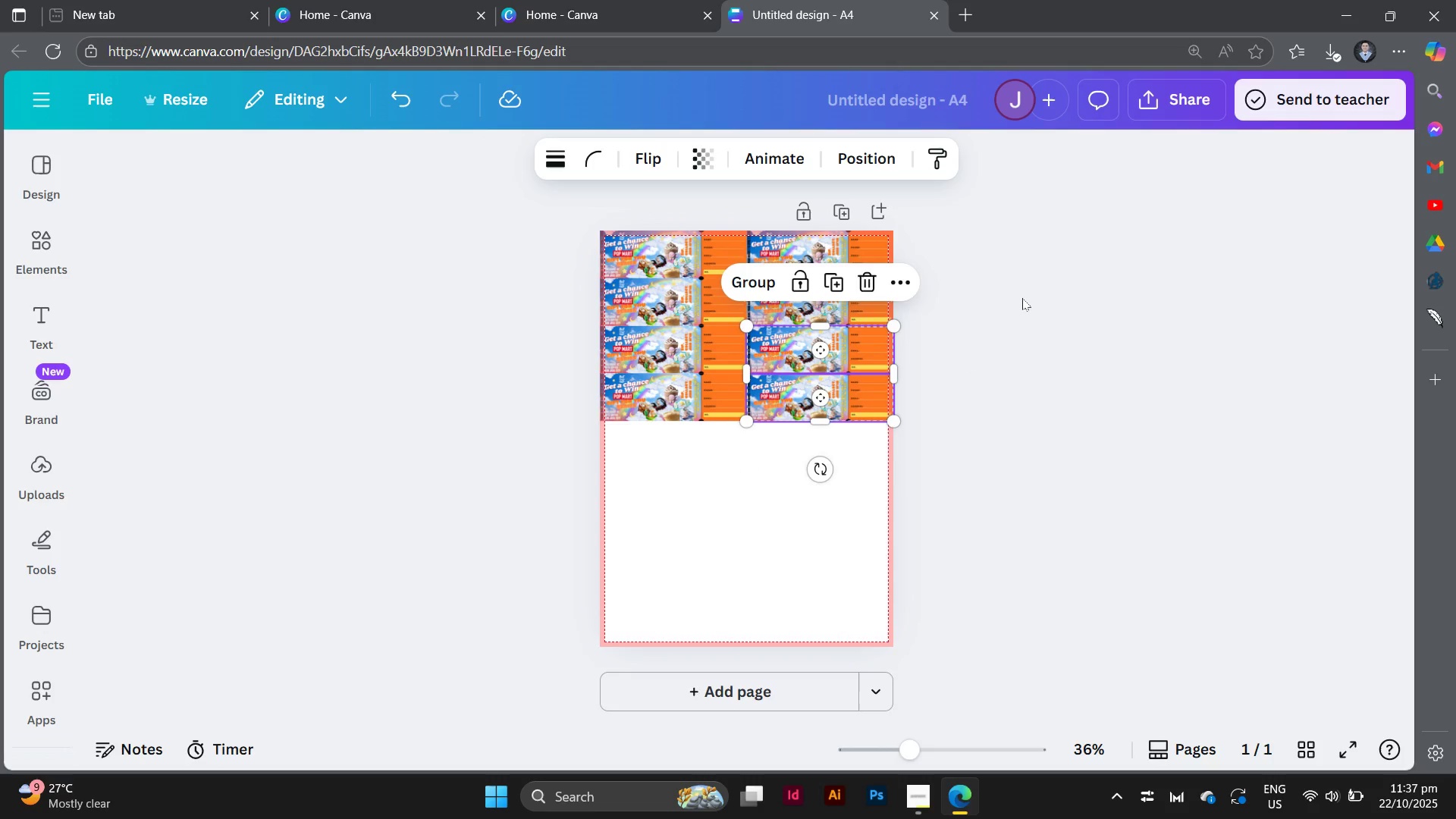 
left_click([1022, 298])
 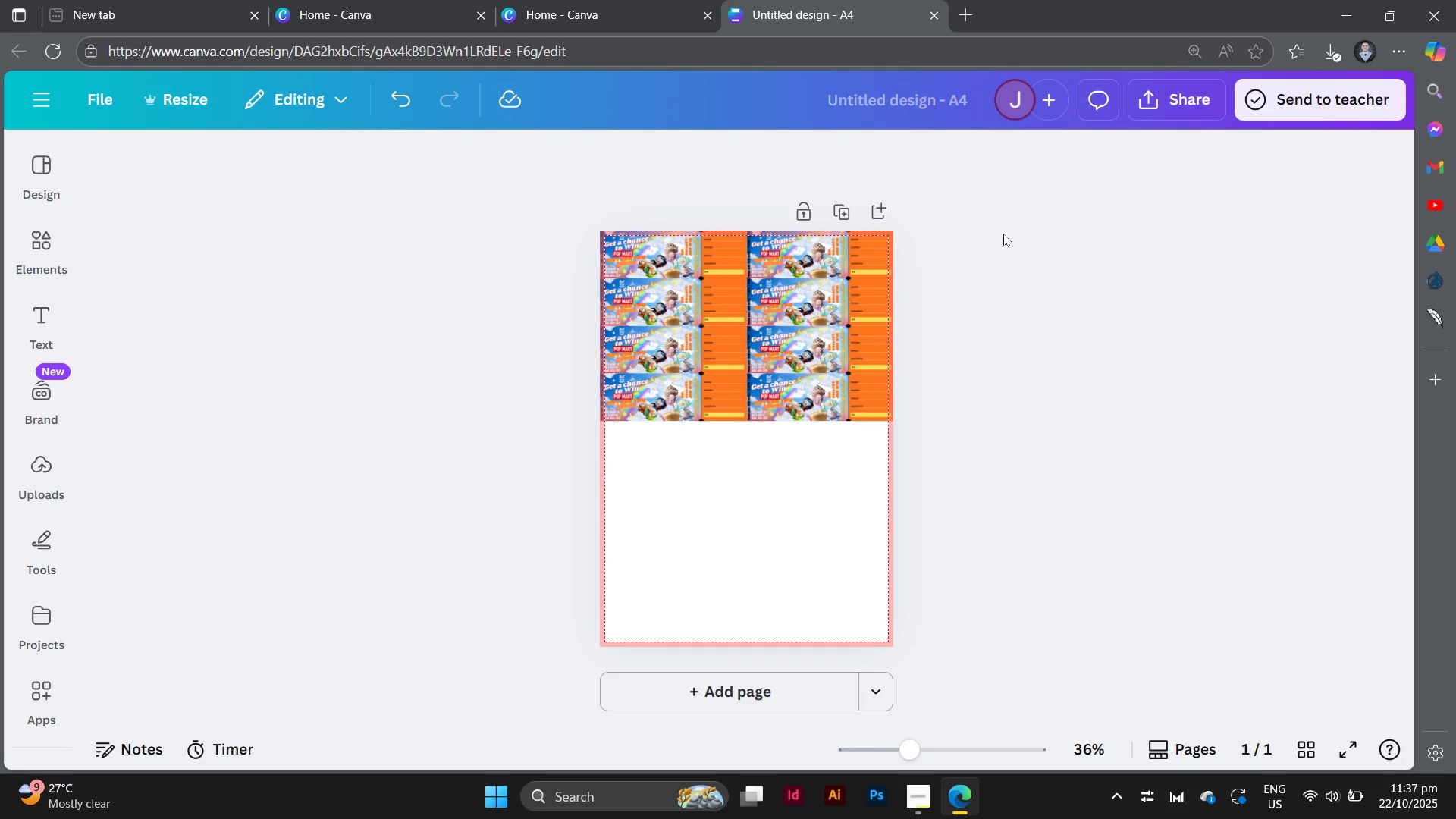 
left_click_drag(start_coordinate=[1003, 234], to_coordinate=[711, 410])
 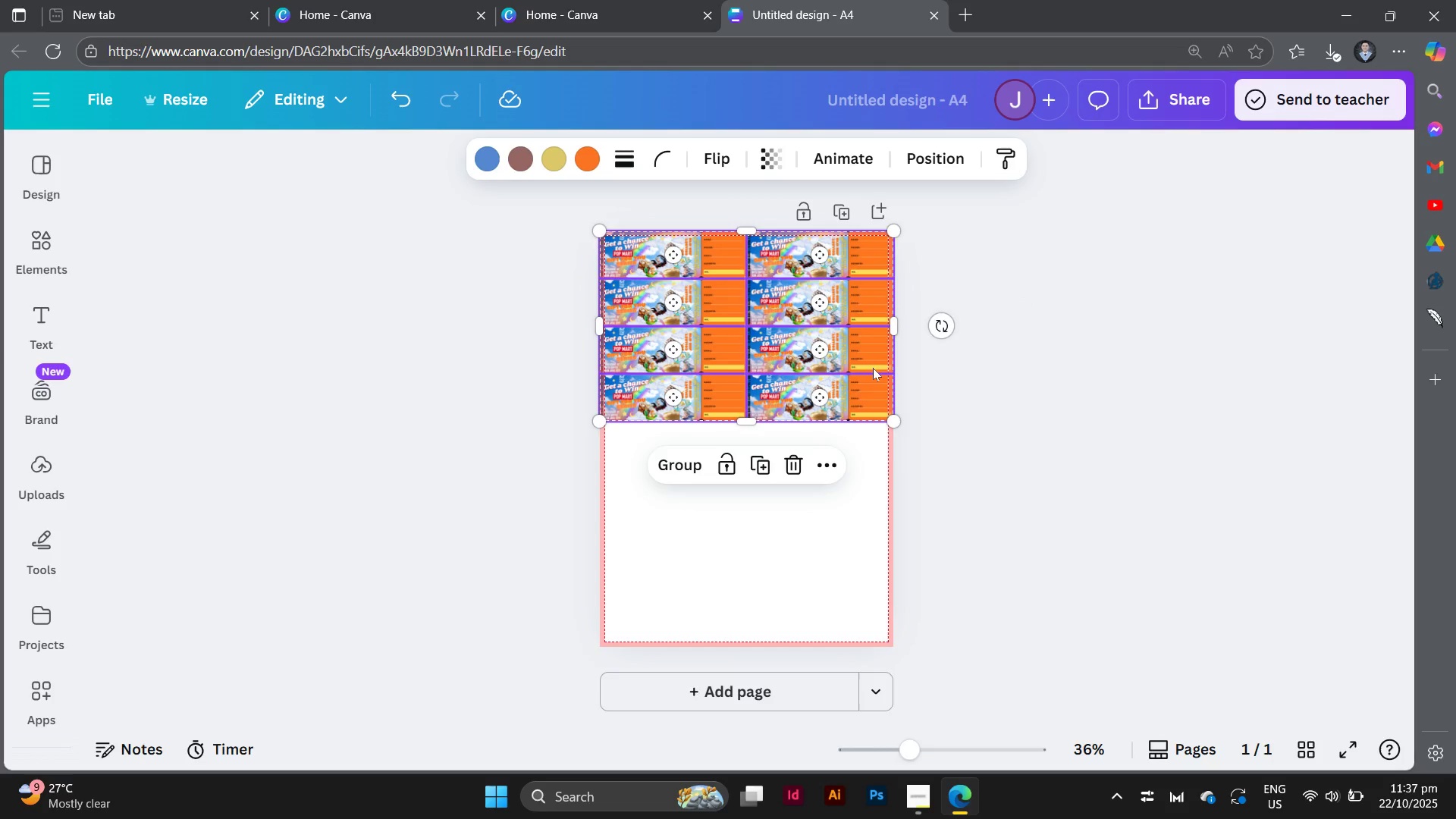 
hold_key(key=AltLeft, duration=4.32)
left_click_drag(start_coordinate=[873, 368], to_coordinate=[871, 554])
 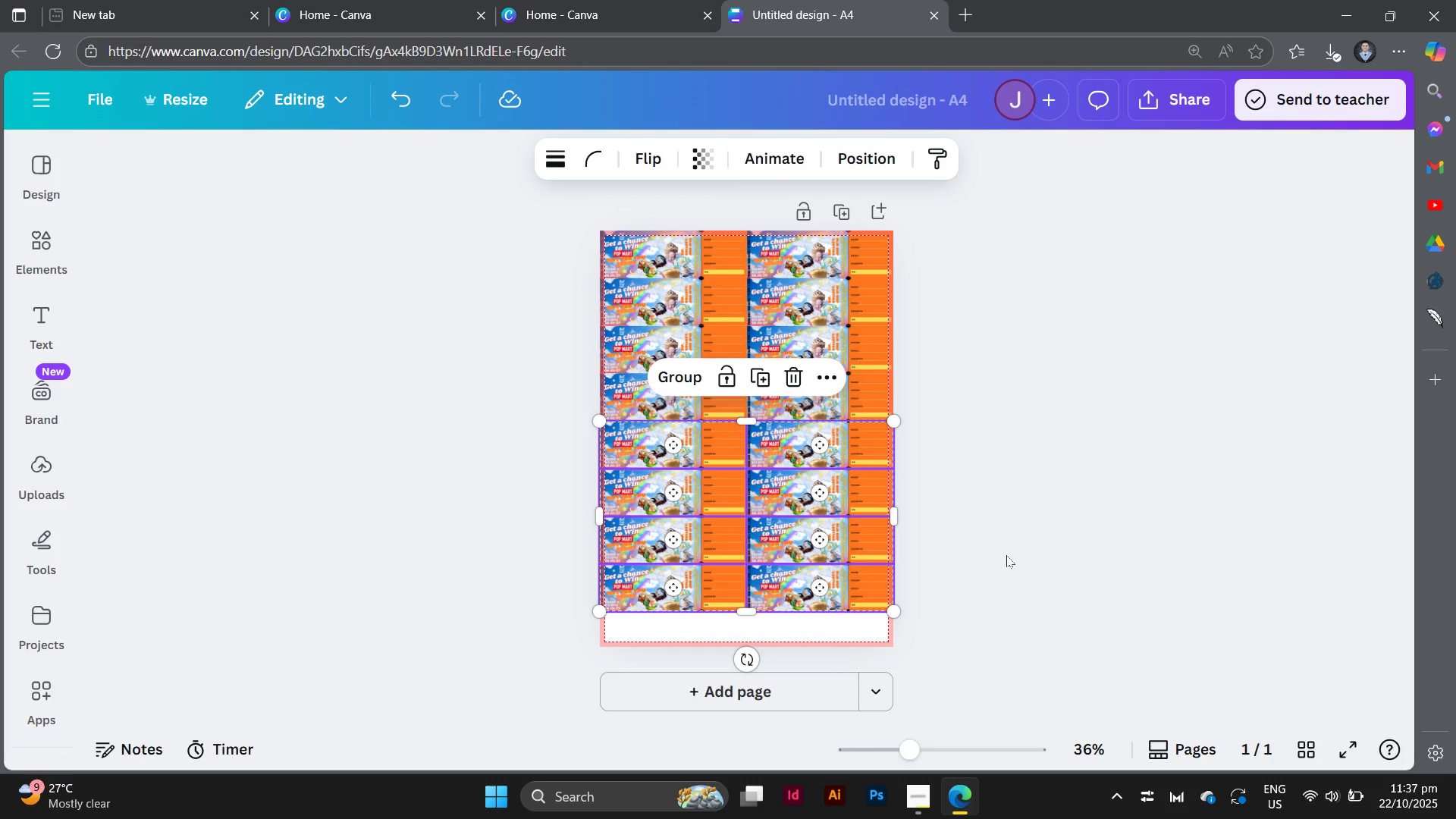 
left_click([1006, 555])
 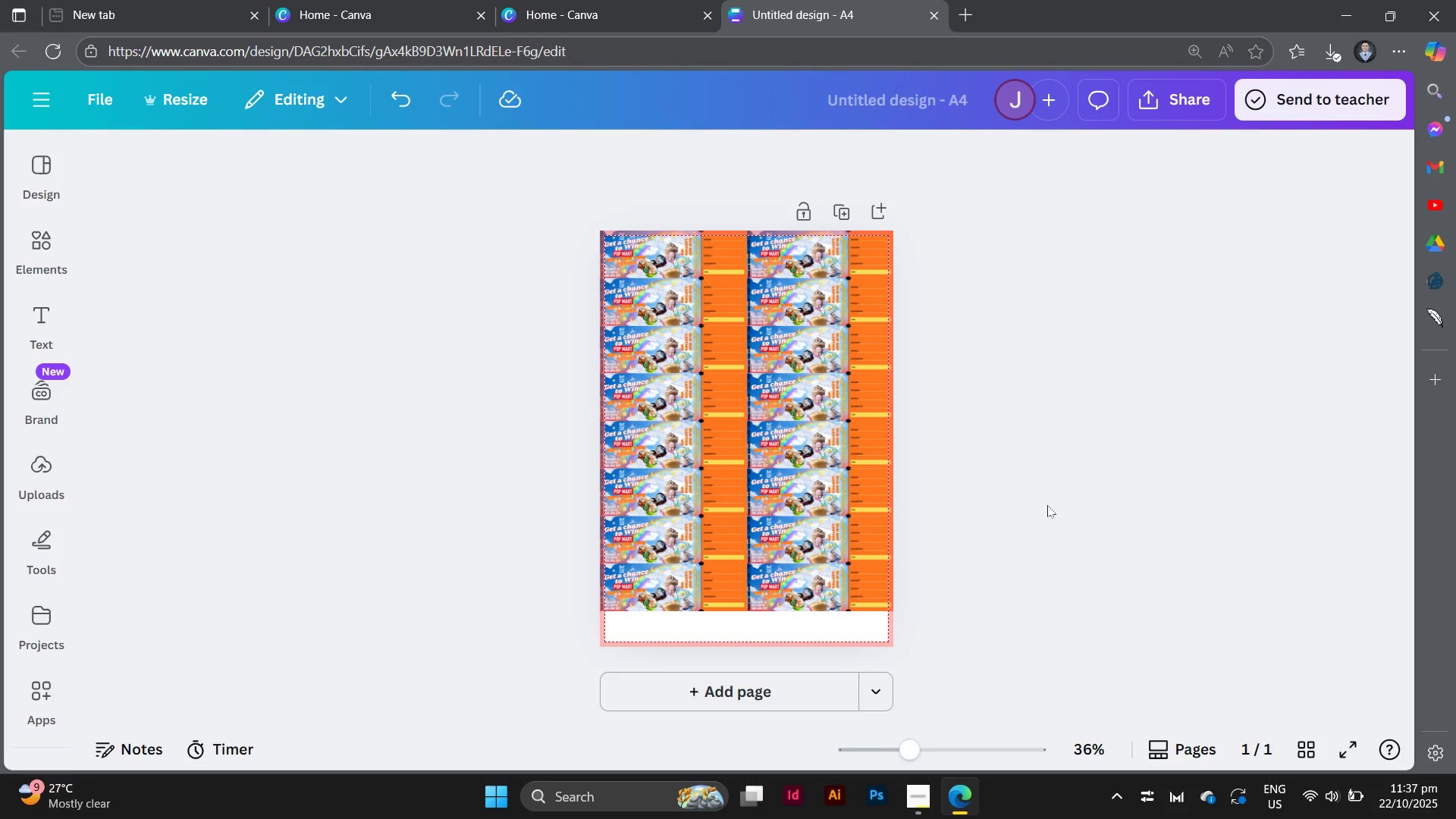 
left_click_drag(start_coordinate=[1047, 505], to_coordinate=[1046, 271])
 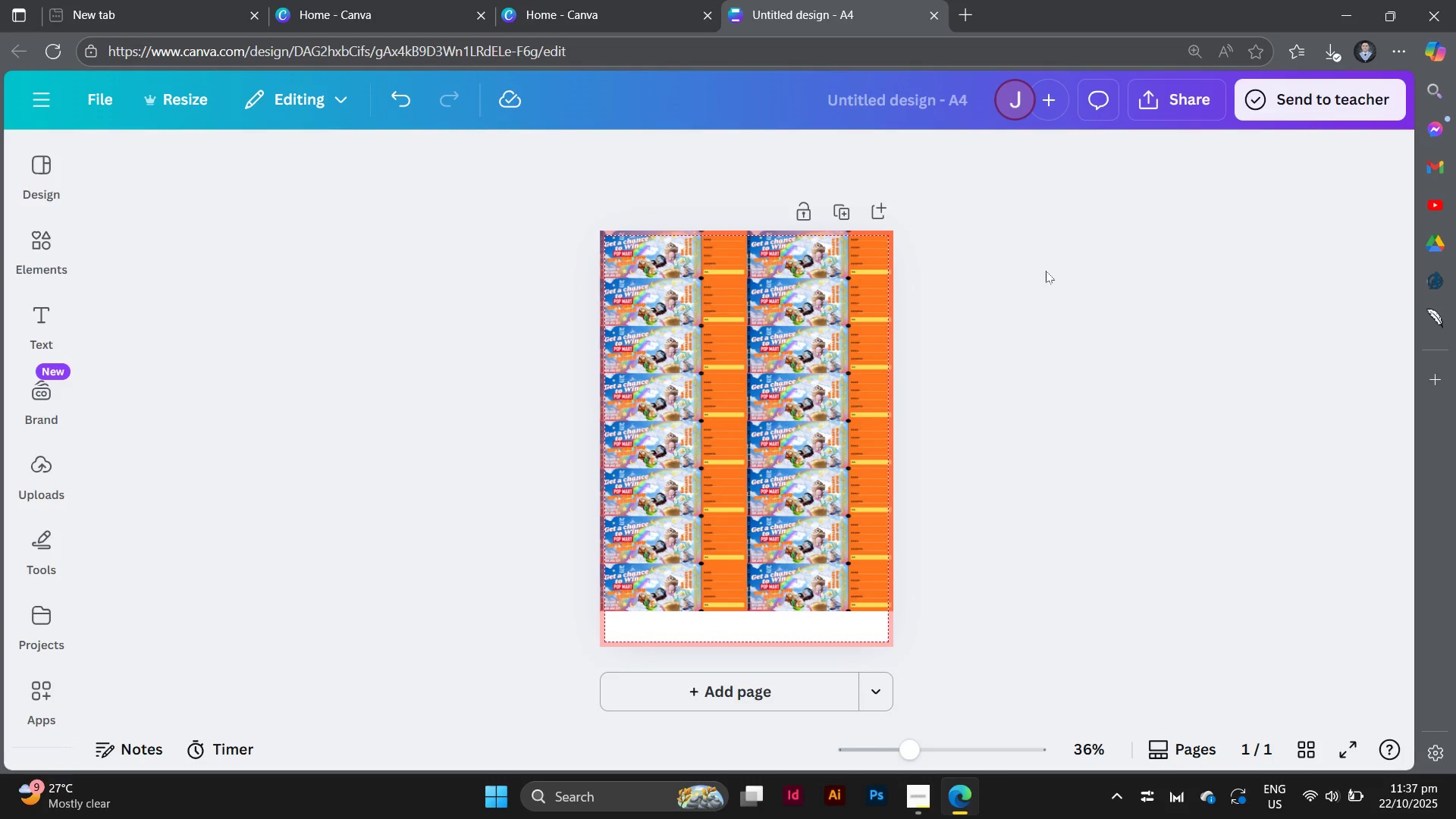 
left_click([1046, 271])
 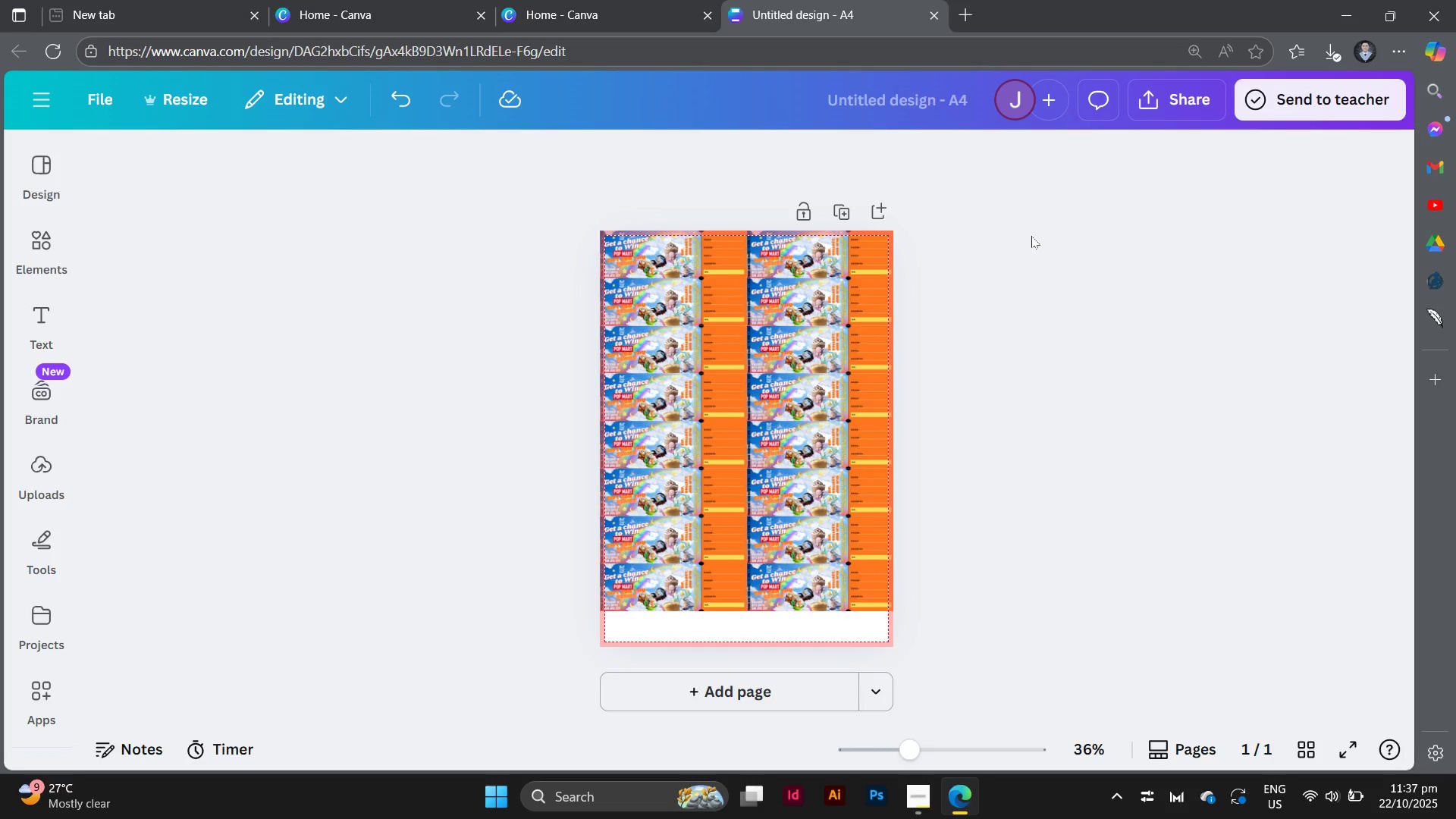 
left_click_drag(start_coordinate=[1031, 236], to_coordinate=[544, 642])
 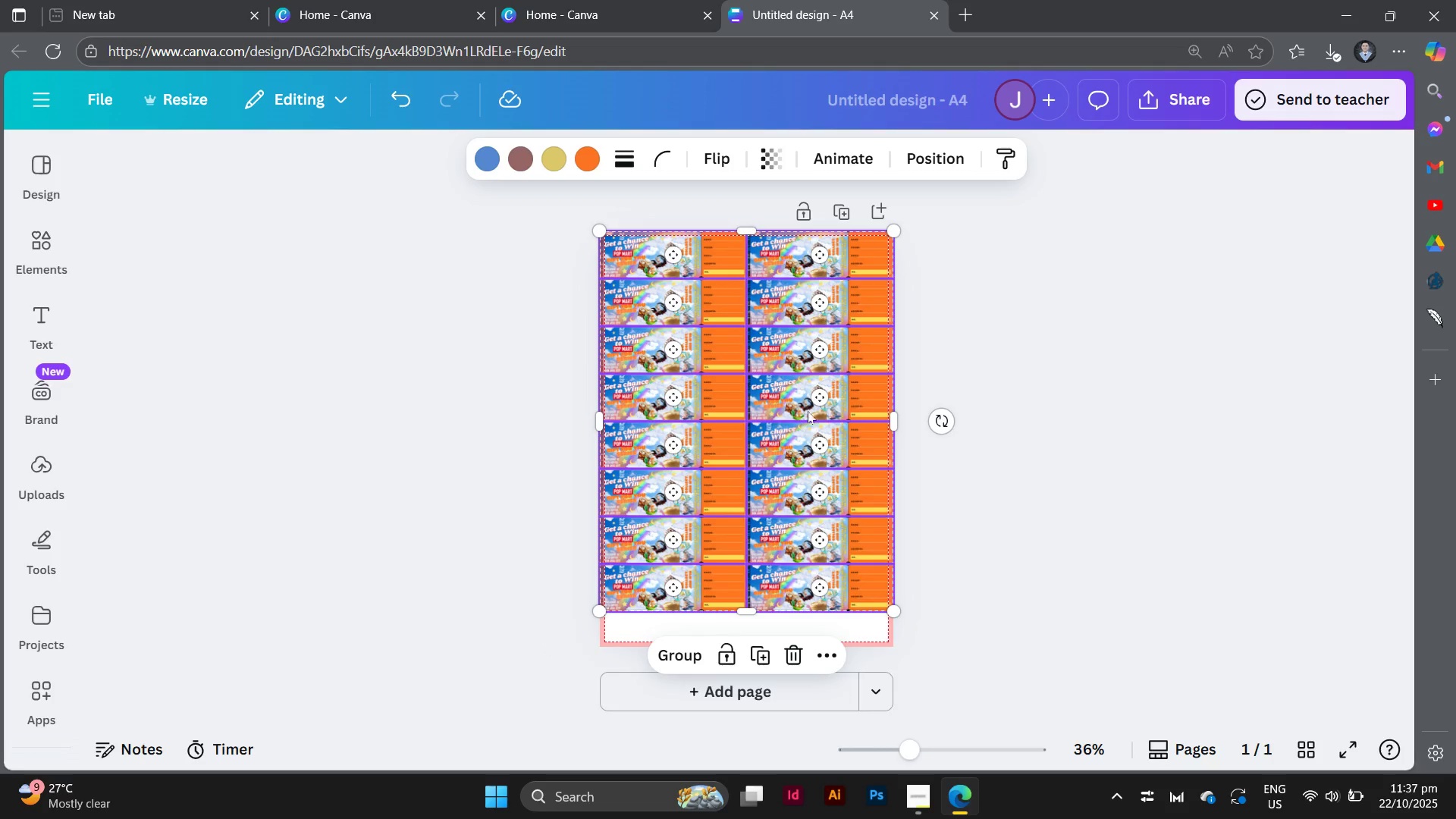 
left_click_drag(start_coordinate=[808, 410], to_coordinate=[808, 425])
 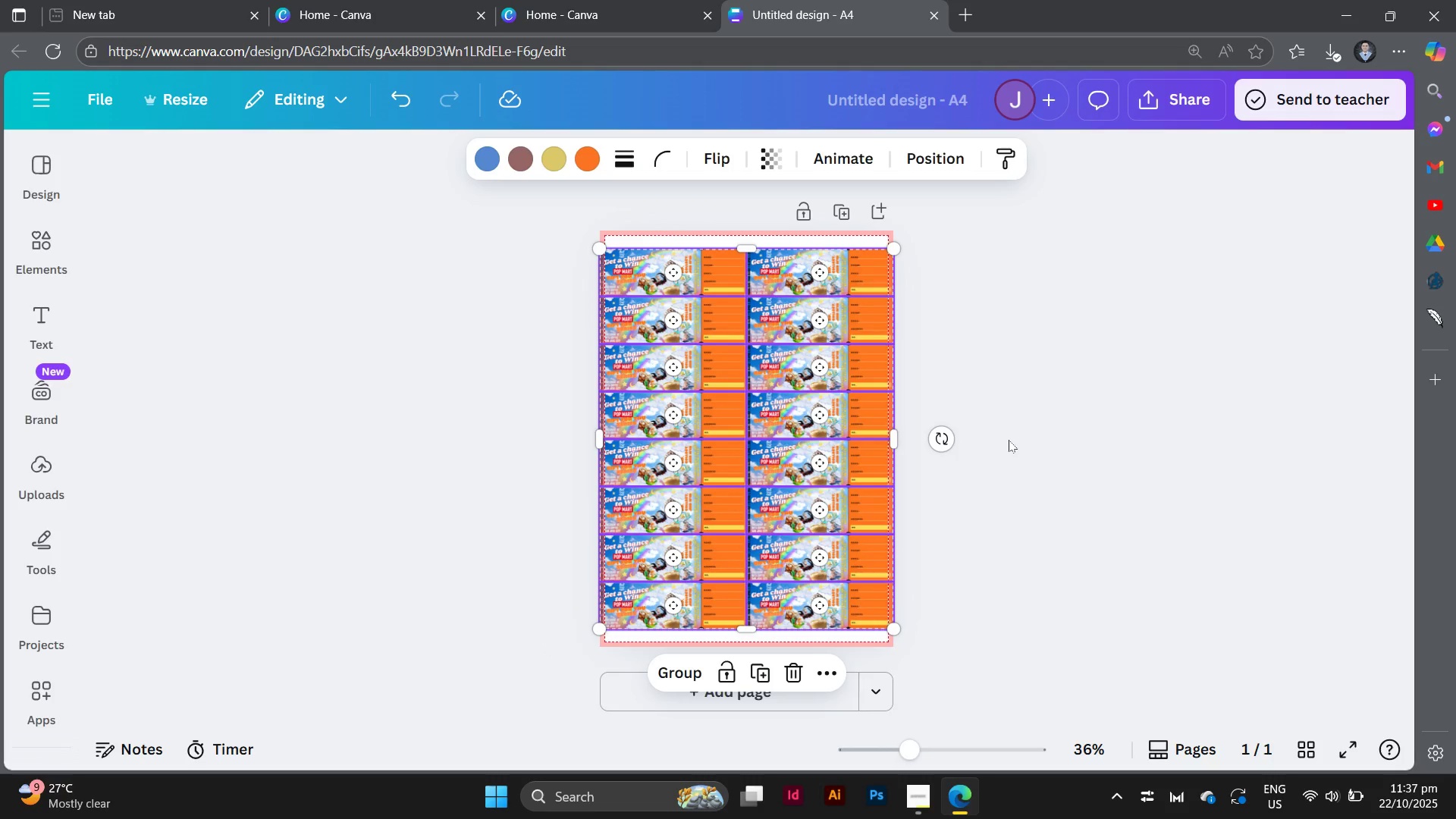 
left_click([1009, 440])
 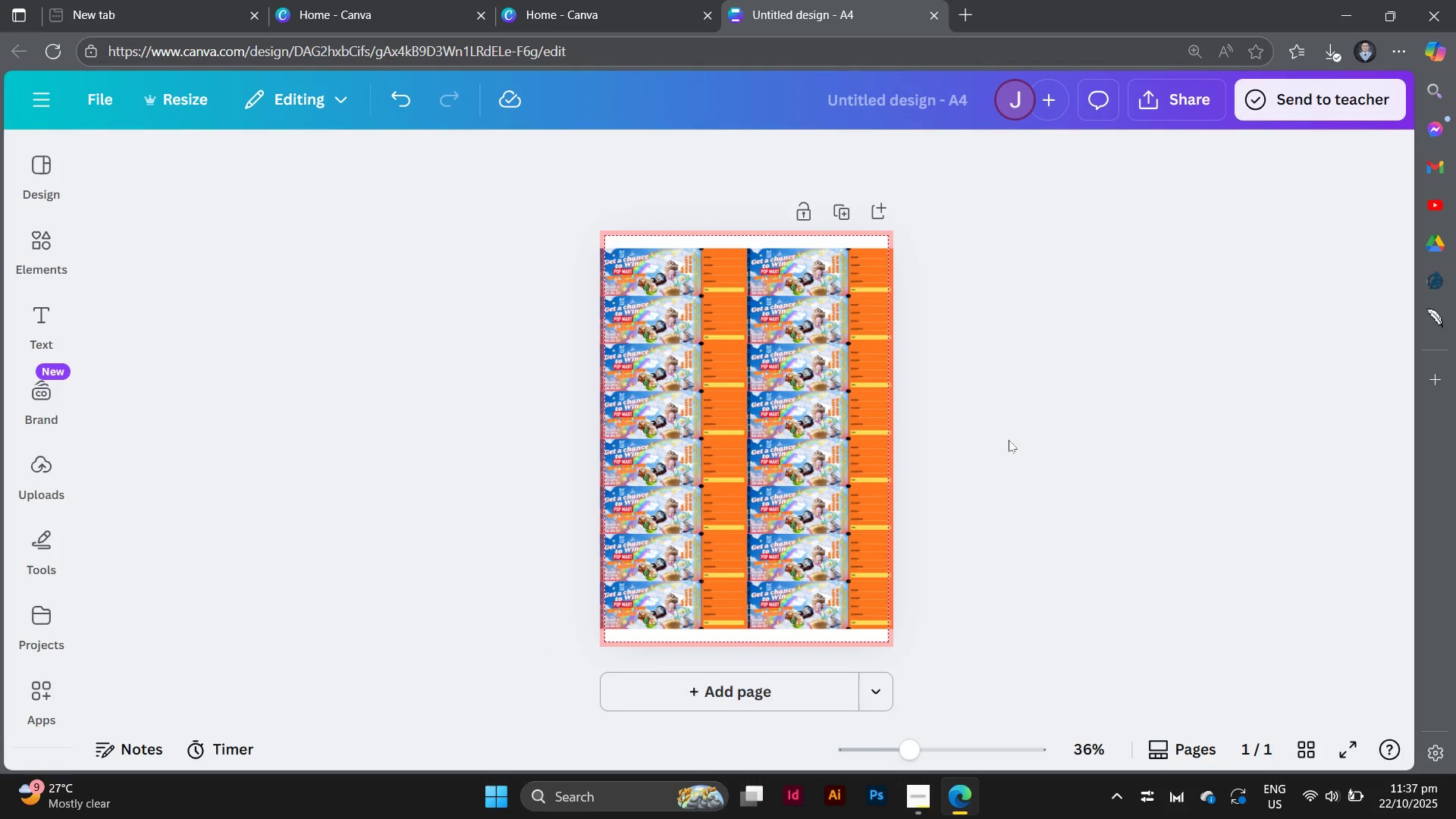 
mouse_move([956, 410])
 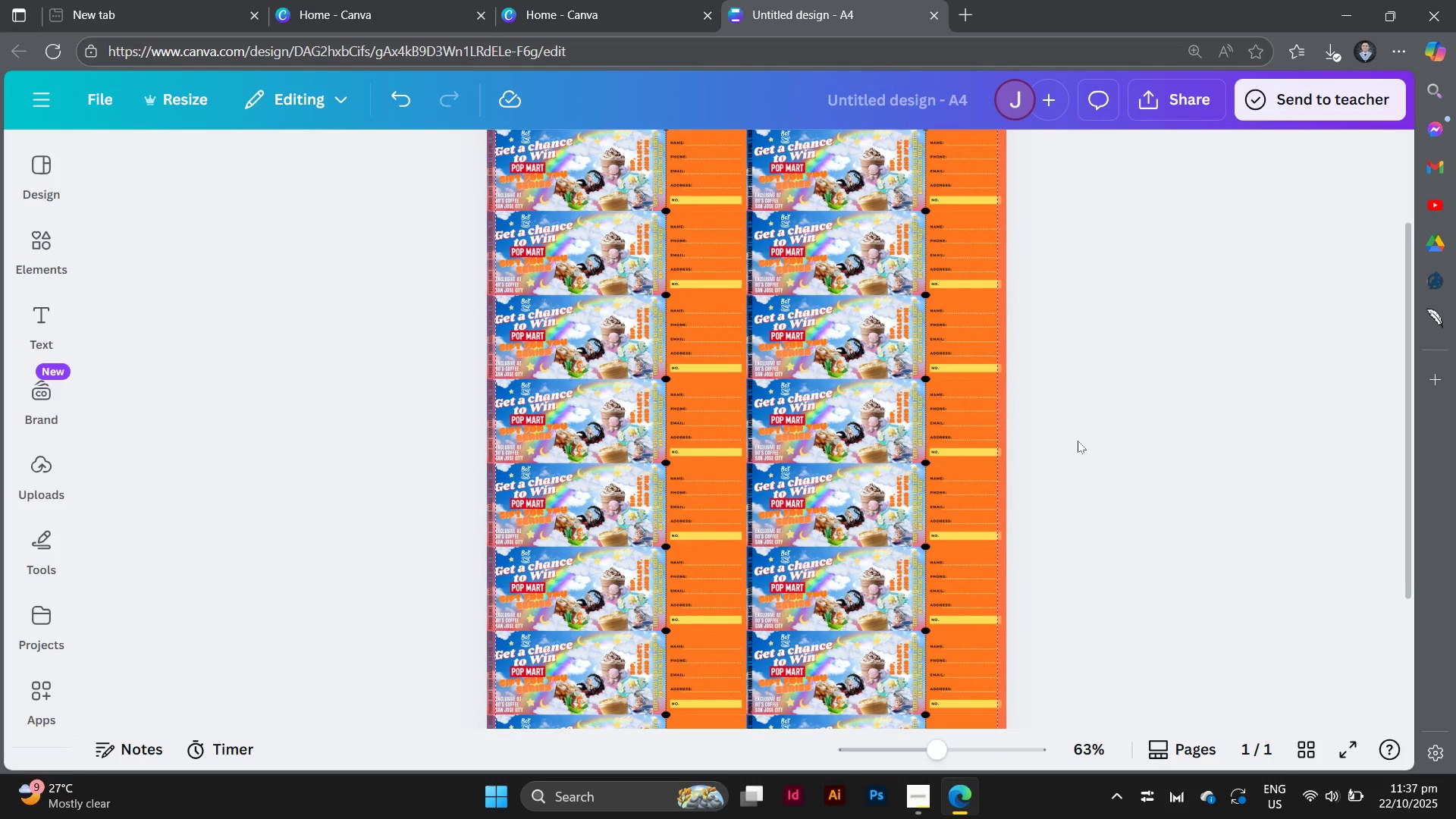 
left_click([1078, 441])
 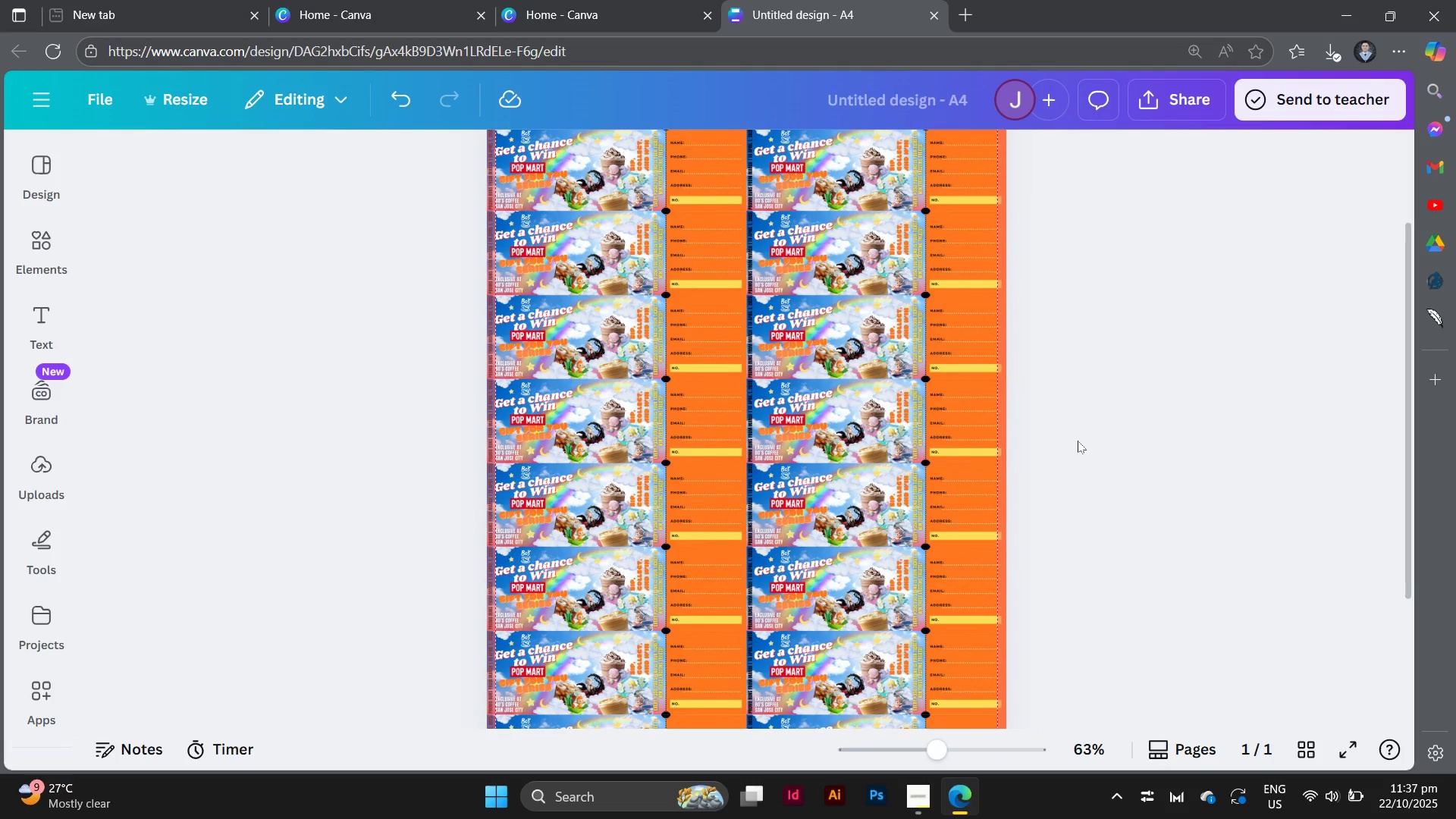 
left_click([1078, 441])
 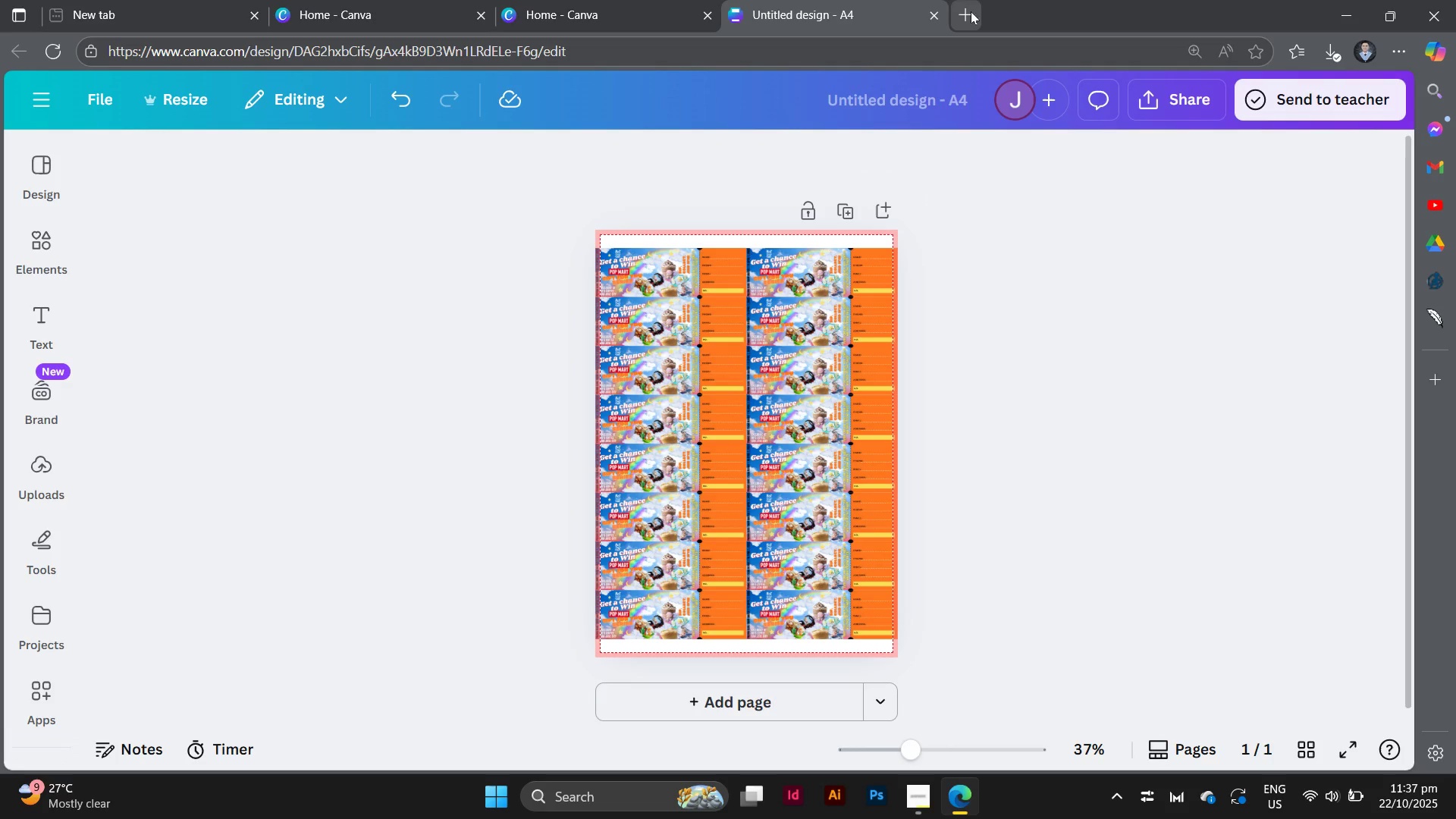 
key(Control+Z)
 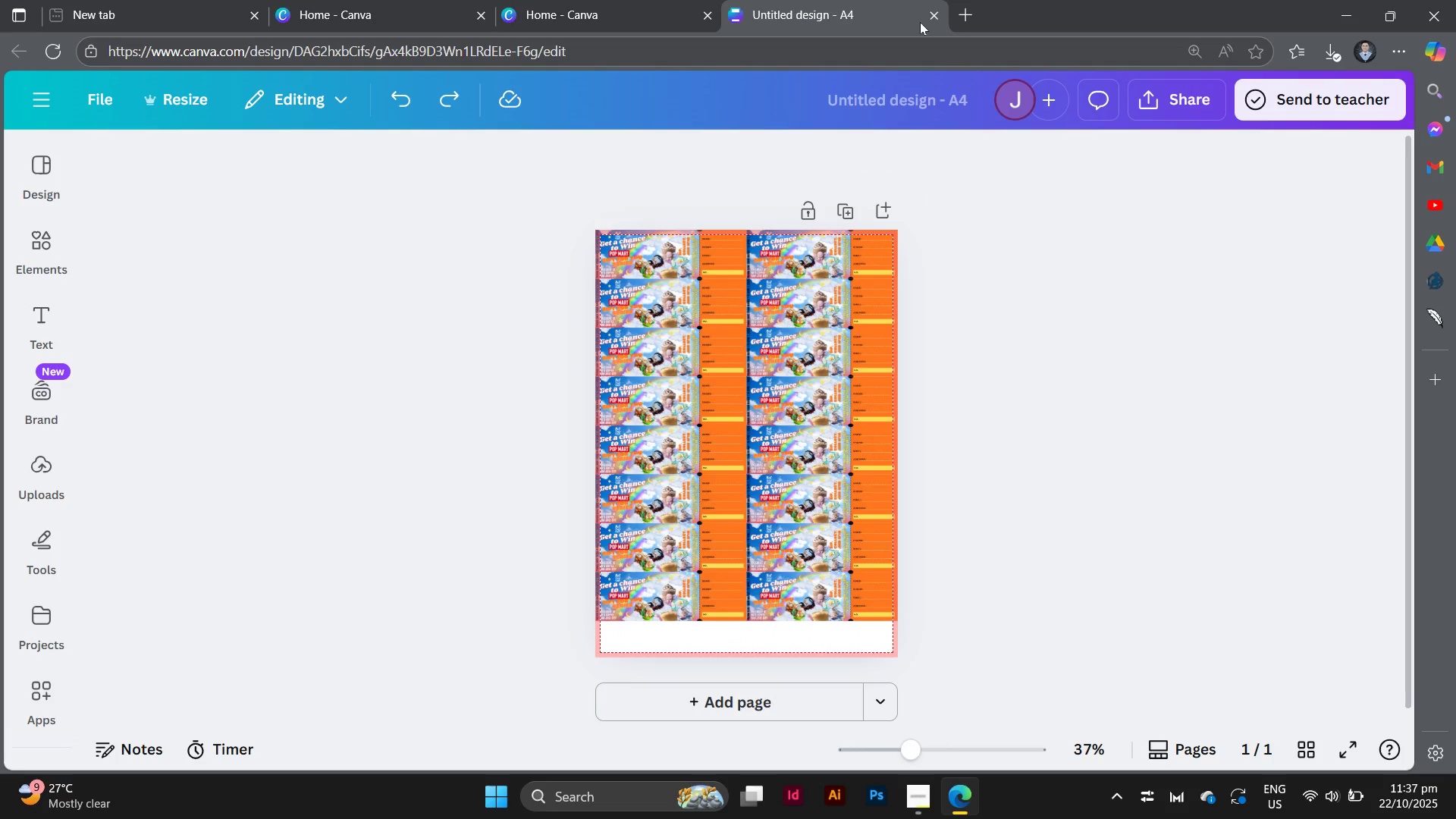 
key(Control+Z)
 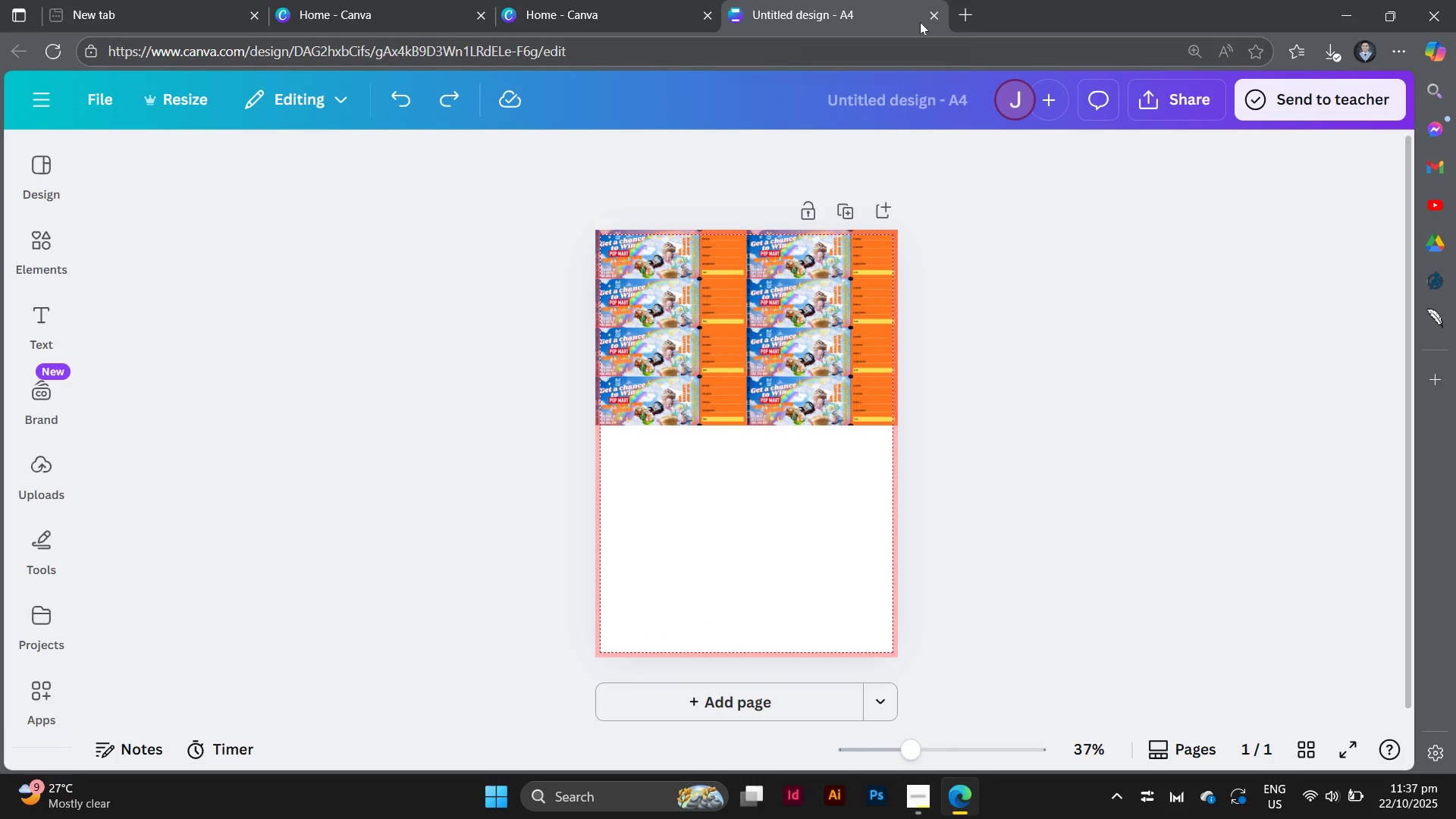 
key(Control+Z)
 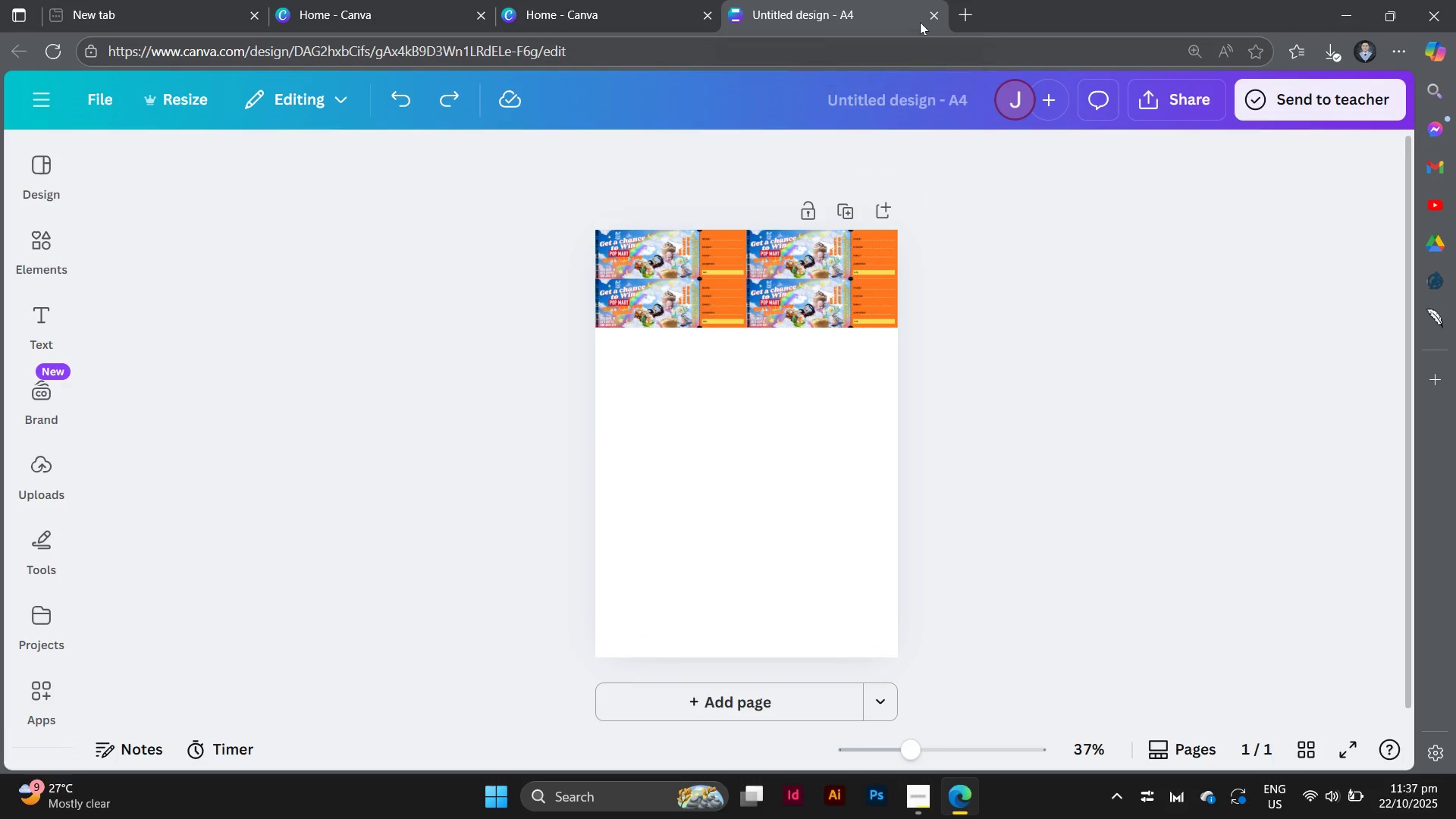 
key(Control+Z)
 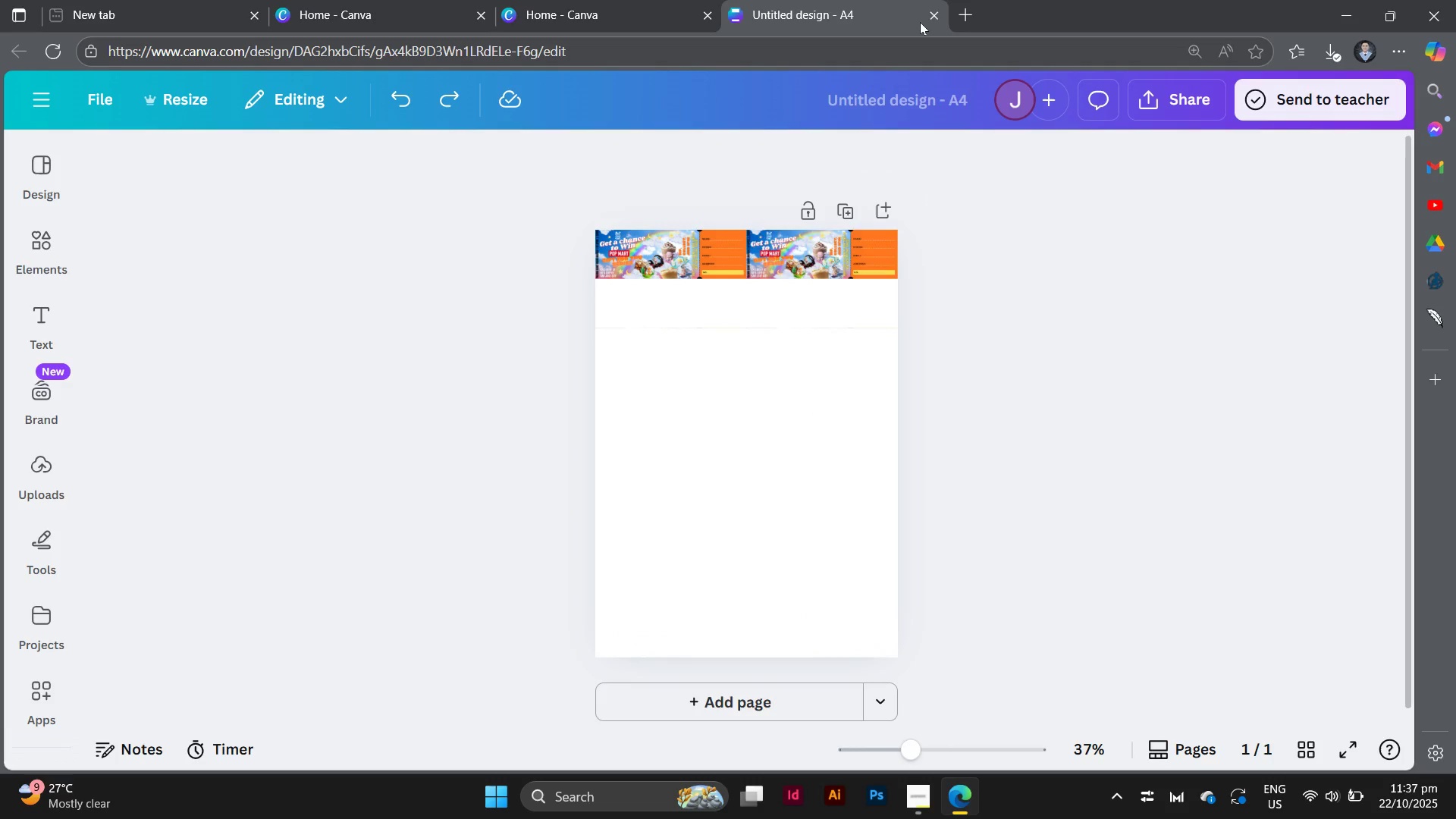 
key(Control+Z)
 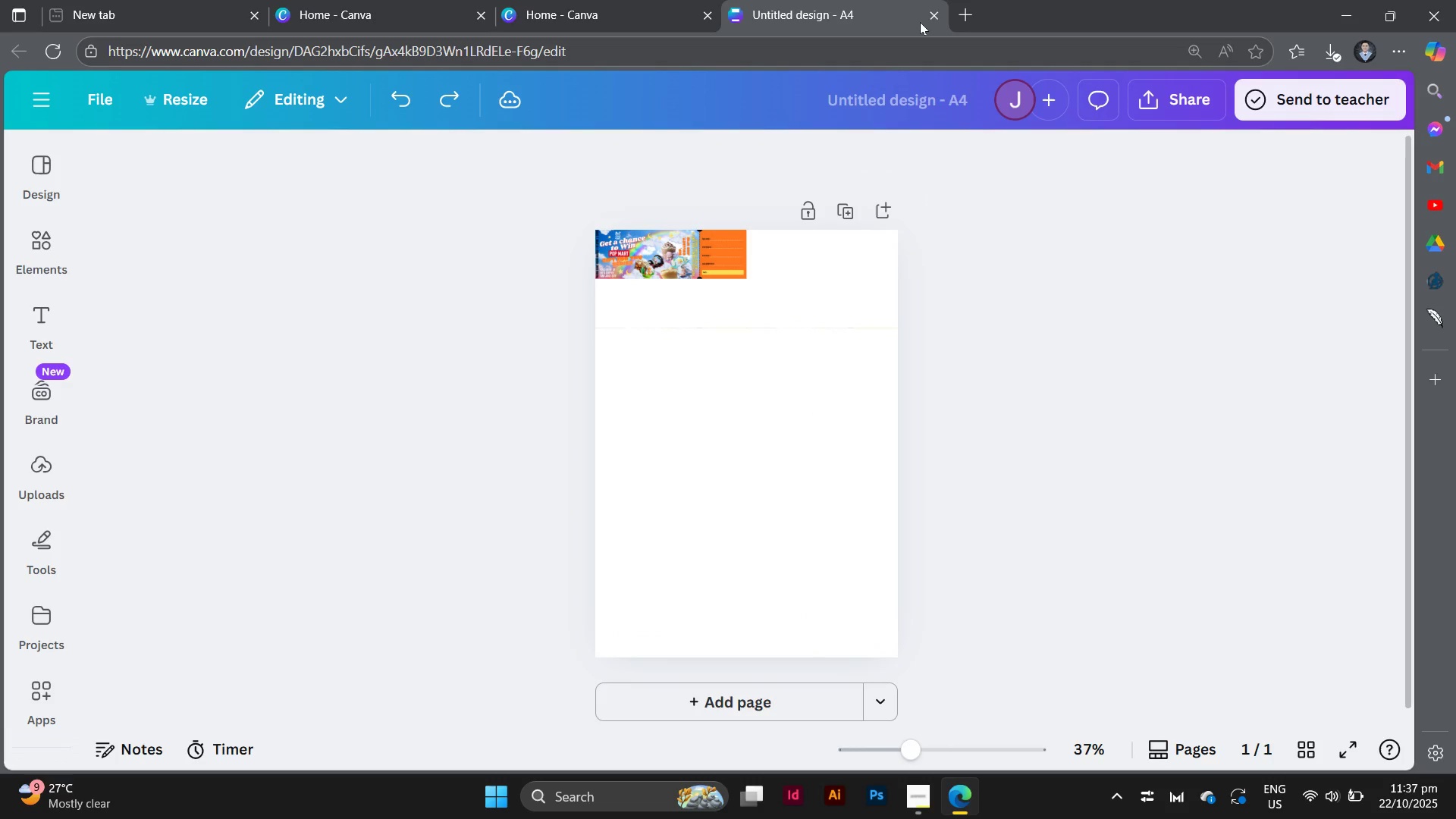 
key(Control+Z)
 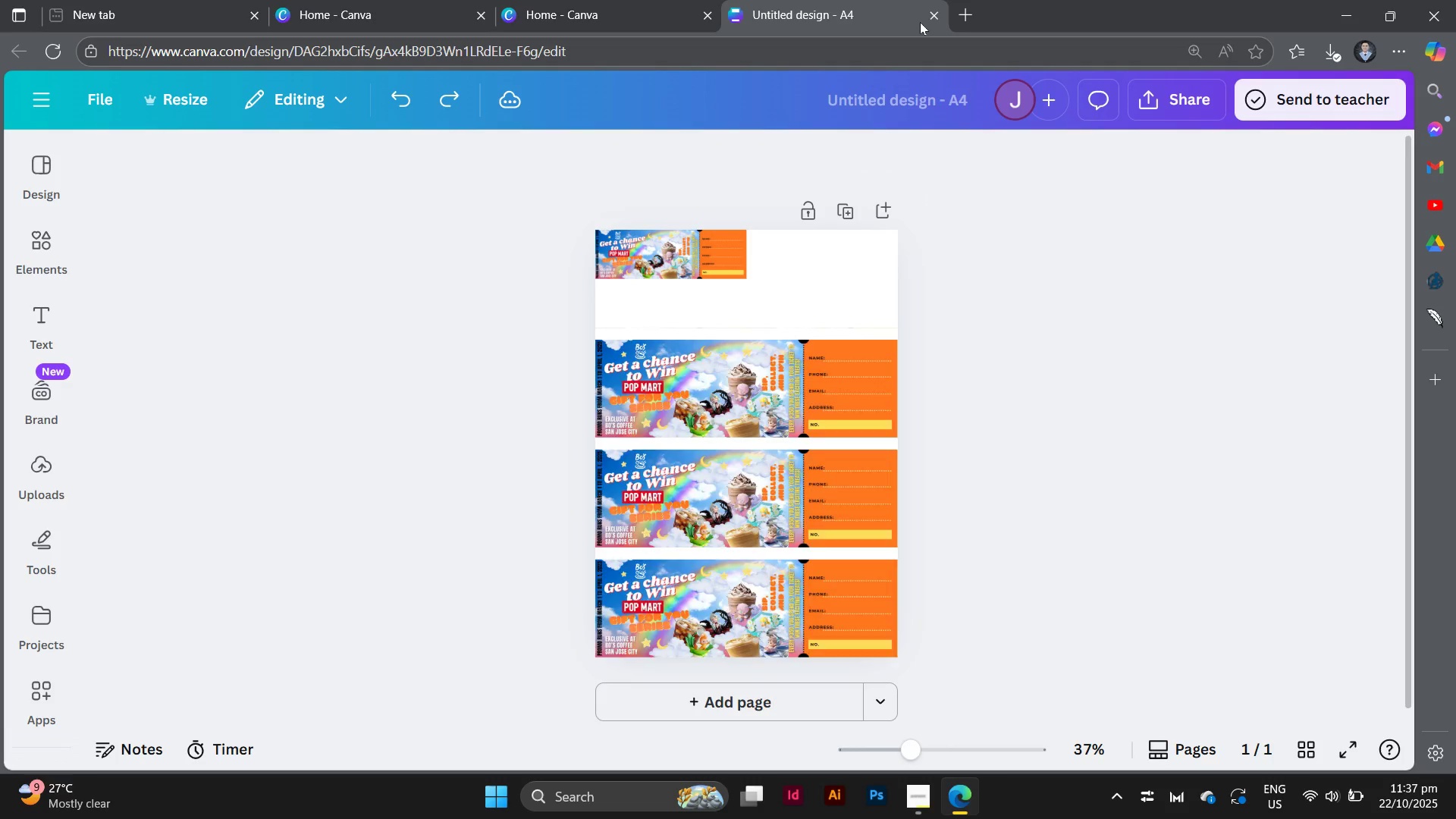 
key(Control+Z)
 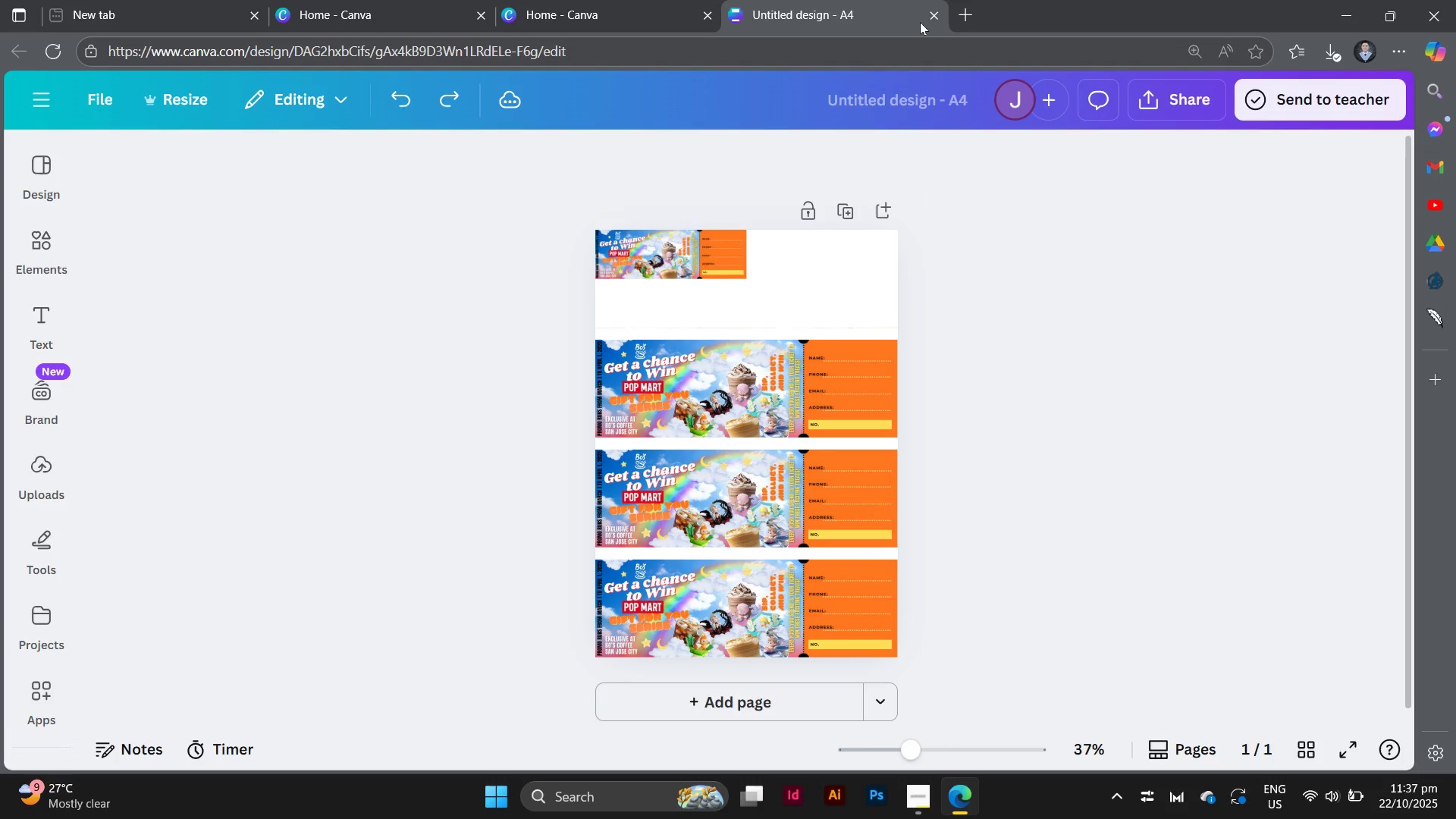 
key(Control+Z)